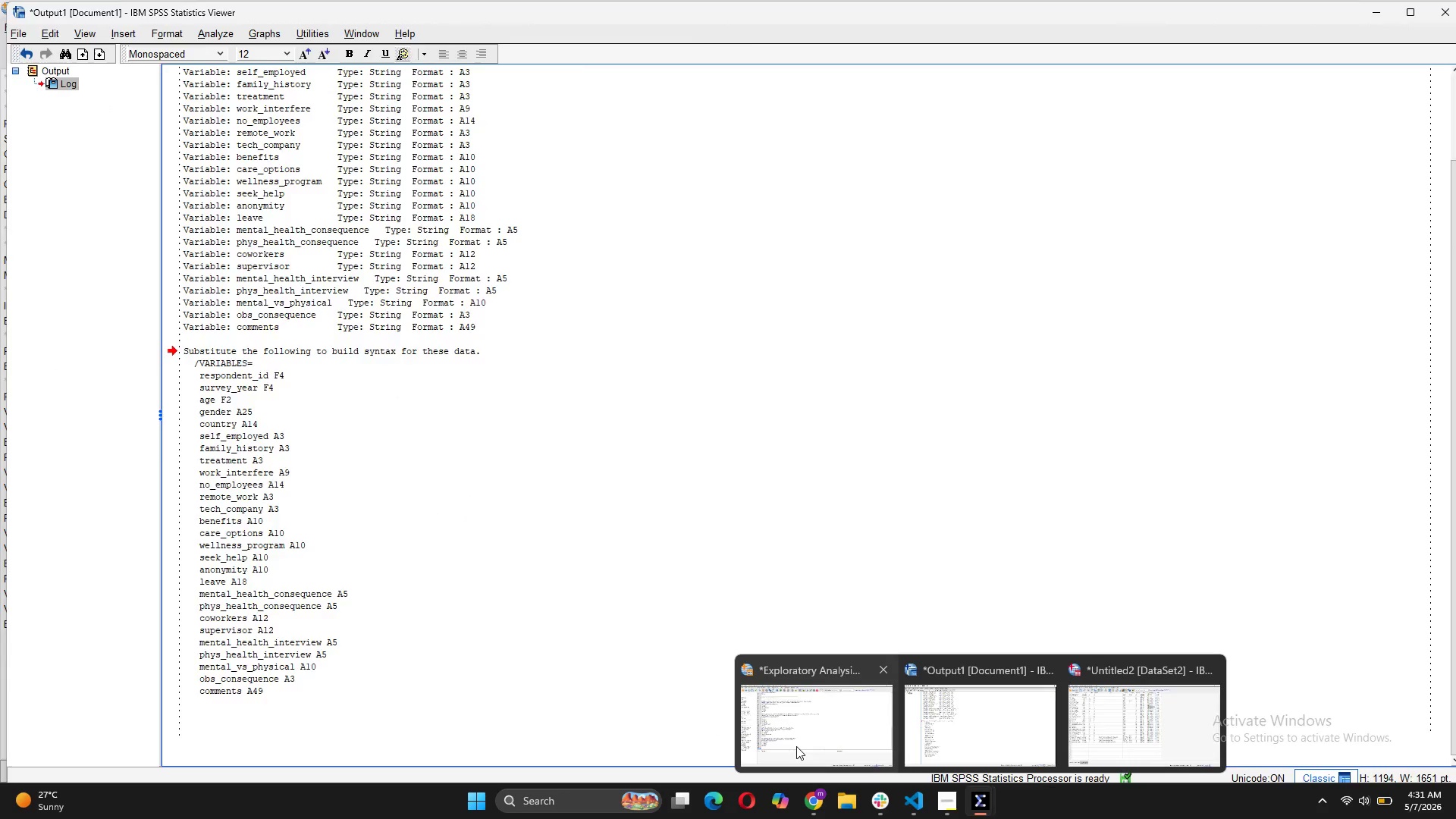 
left_click([796, 746])
 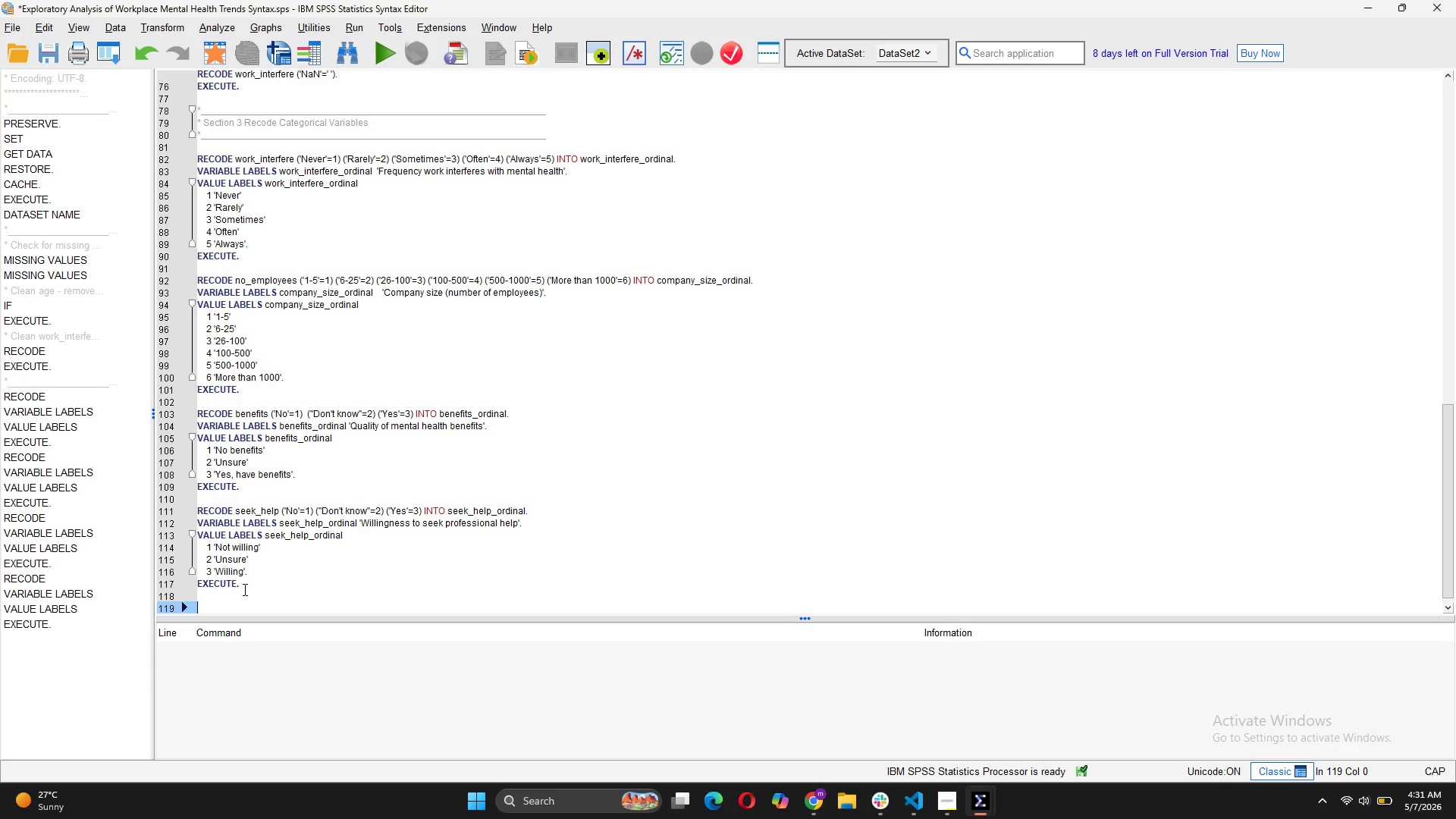 
wait(10.08)
 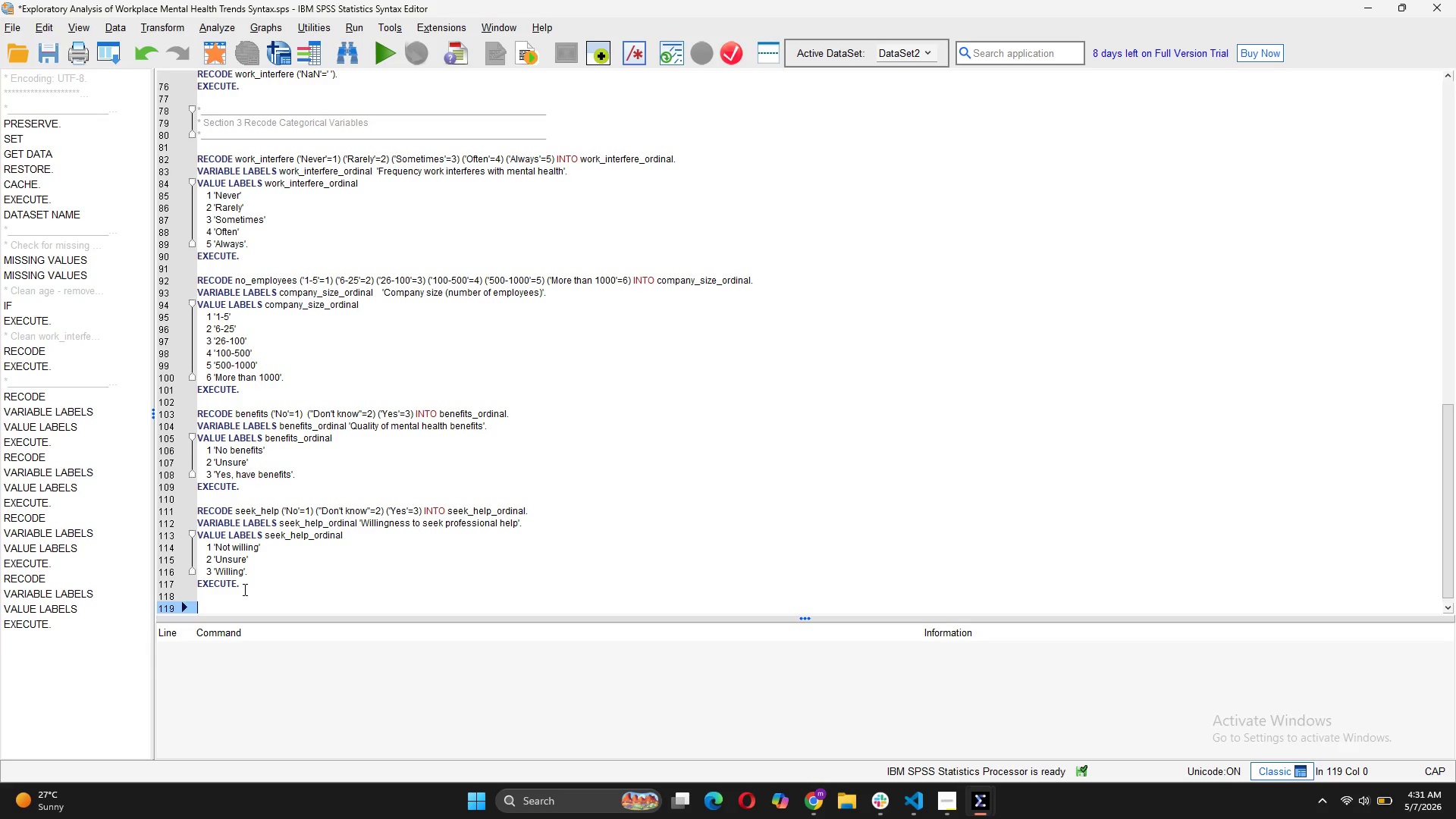 
type(RECODE family_hisory ('Yes'=1) ('No'=0) INTO FAMILY-)
key(Backspace)
key(Backspace)
key(Backspace)
key(Backspace)
key(Backspace)
key(Backspace)
key(Backspace)
type(family)
 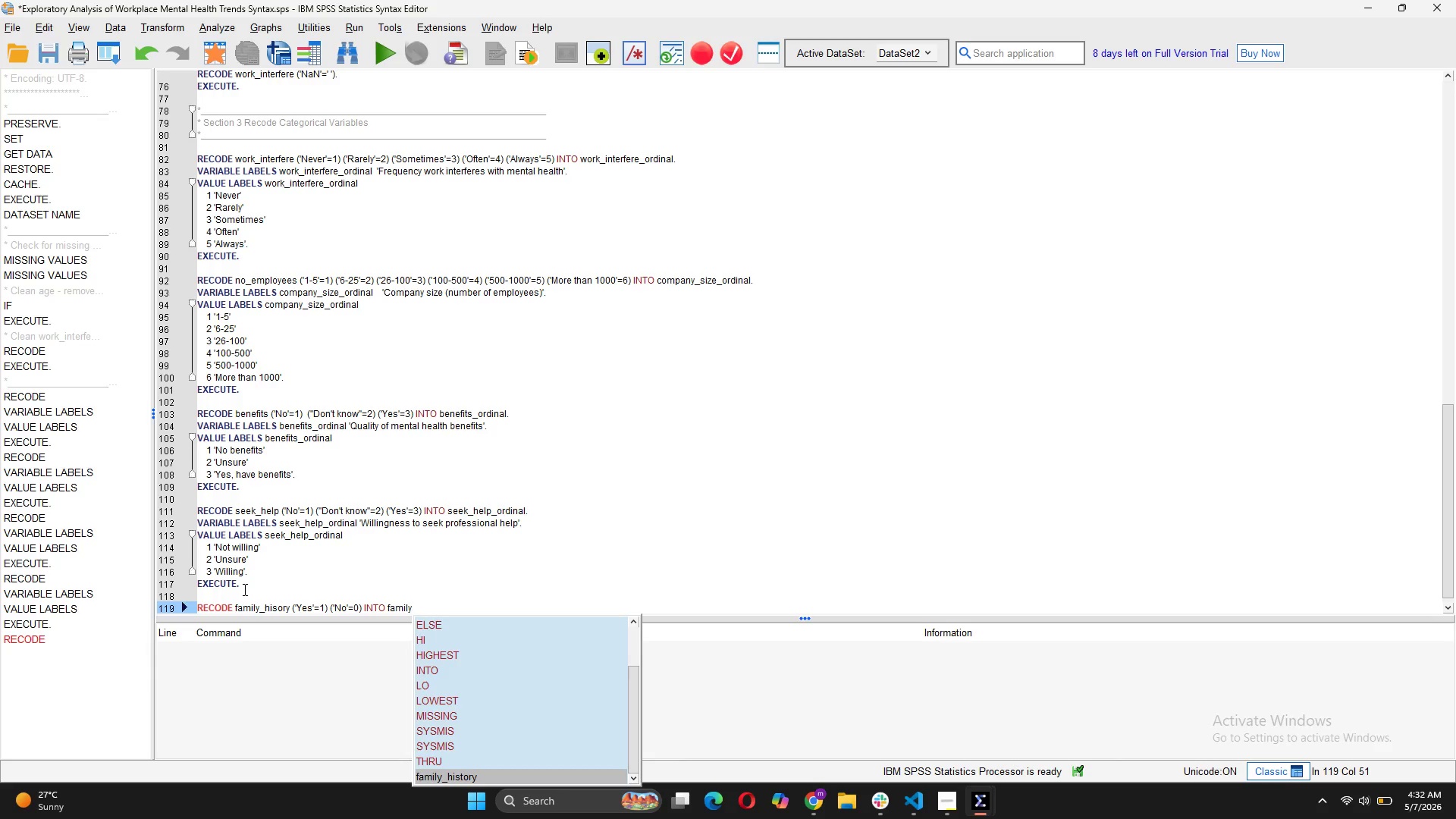 
type(_history_dummy.)
 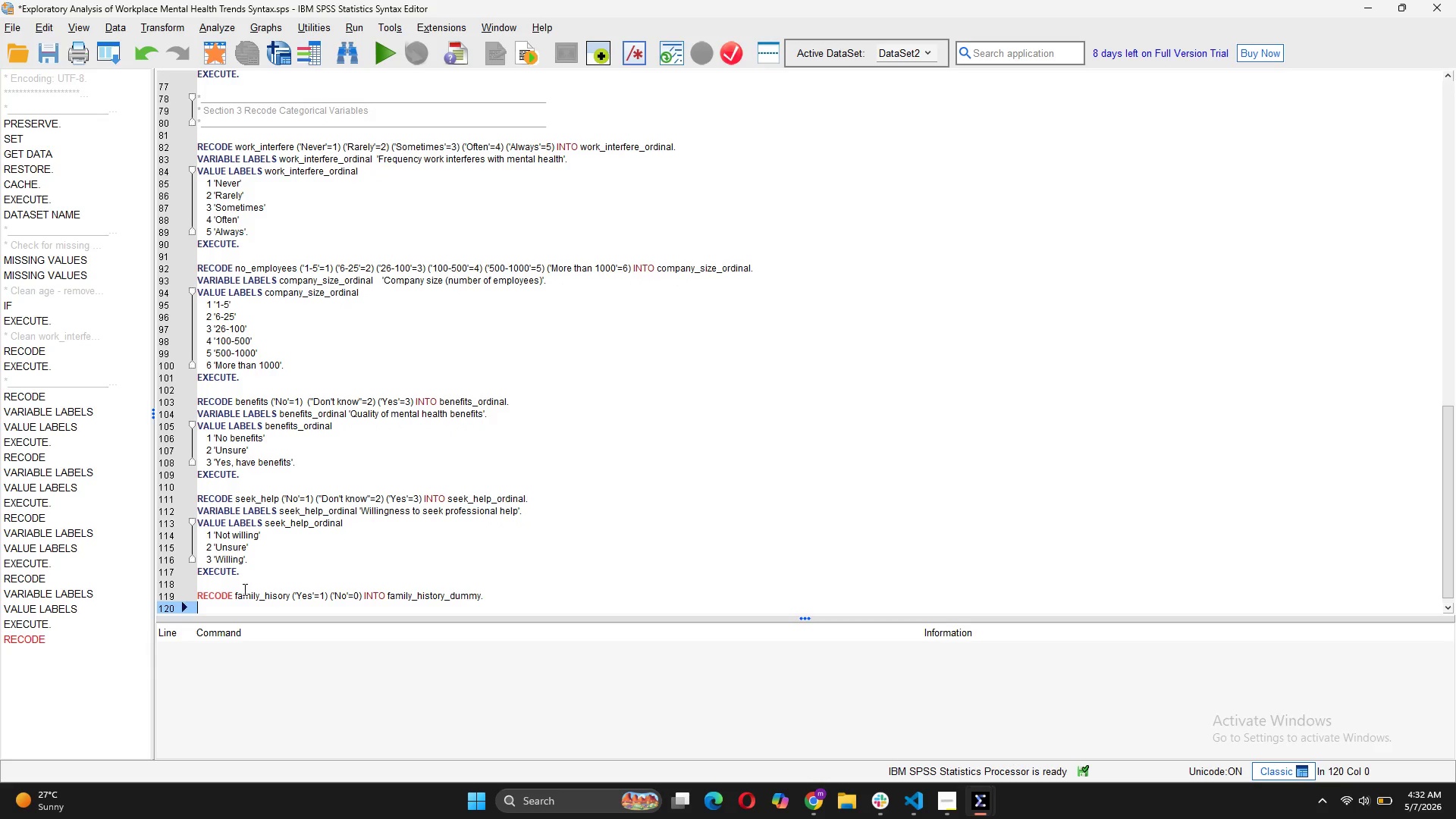 
 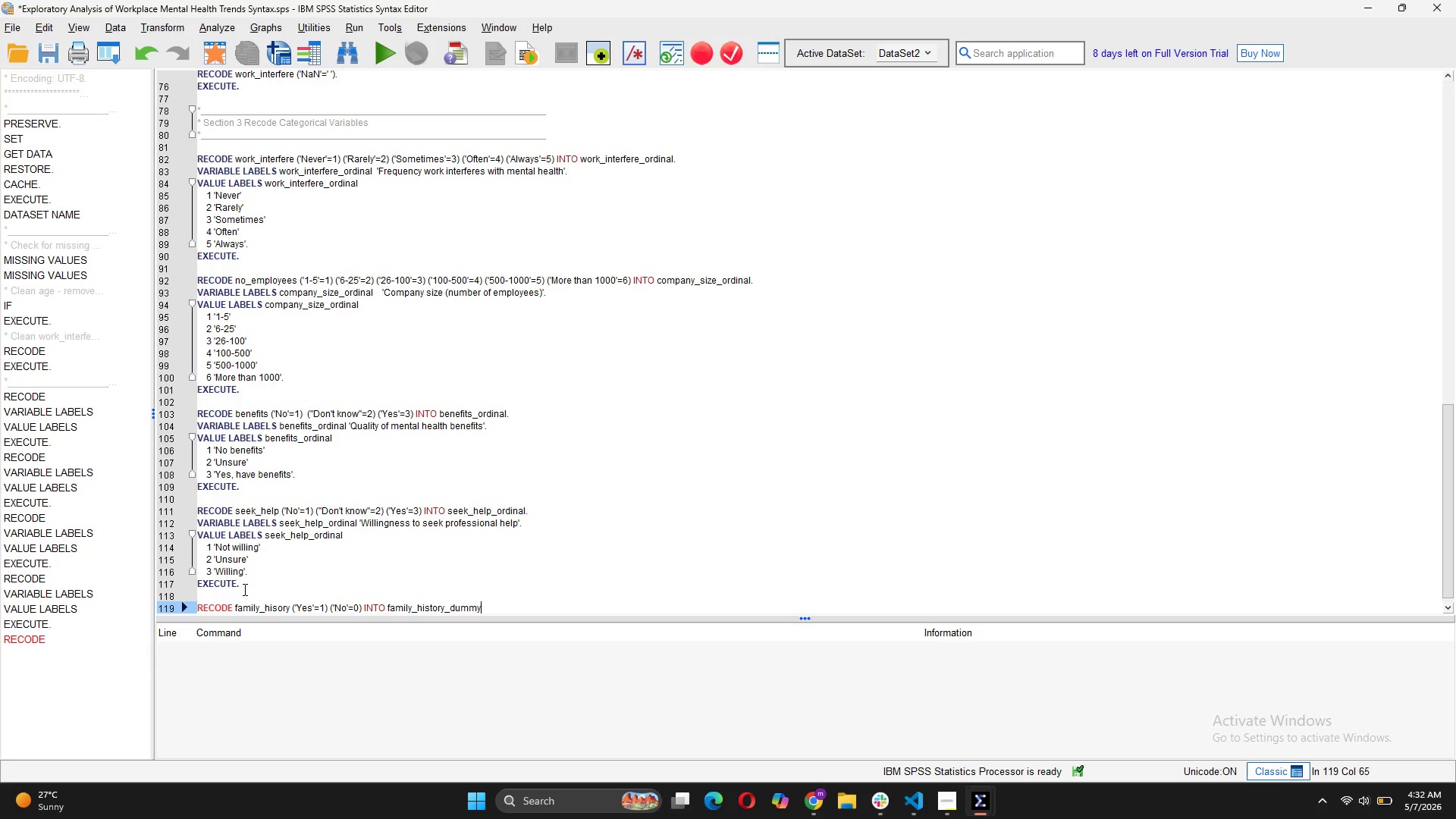 
key(Enter)
 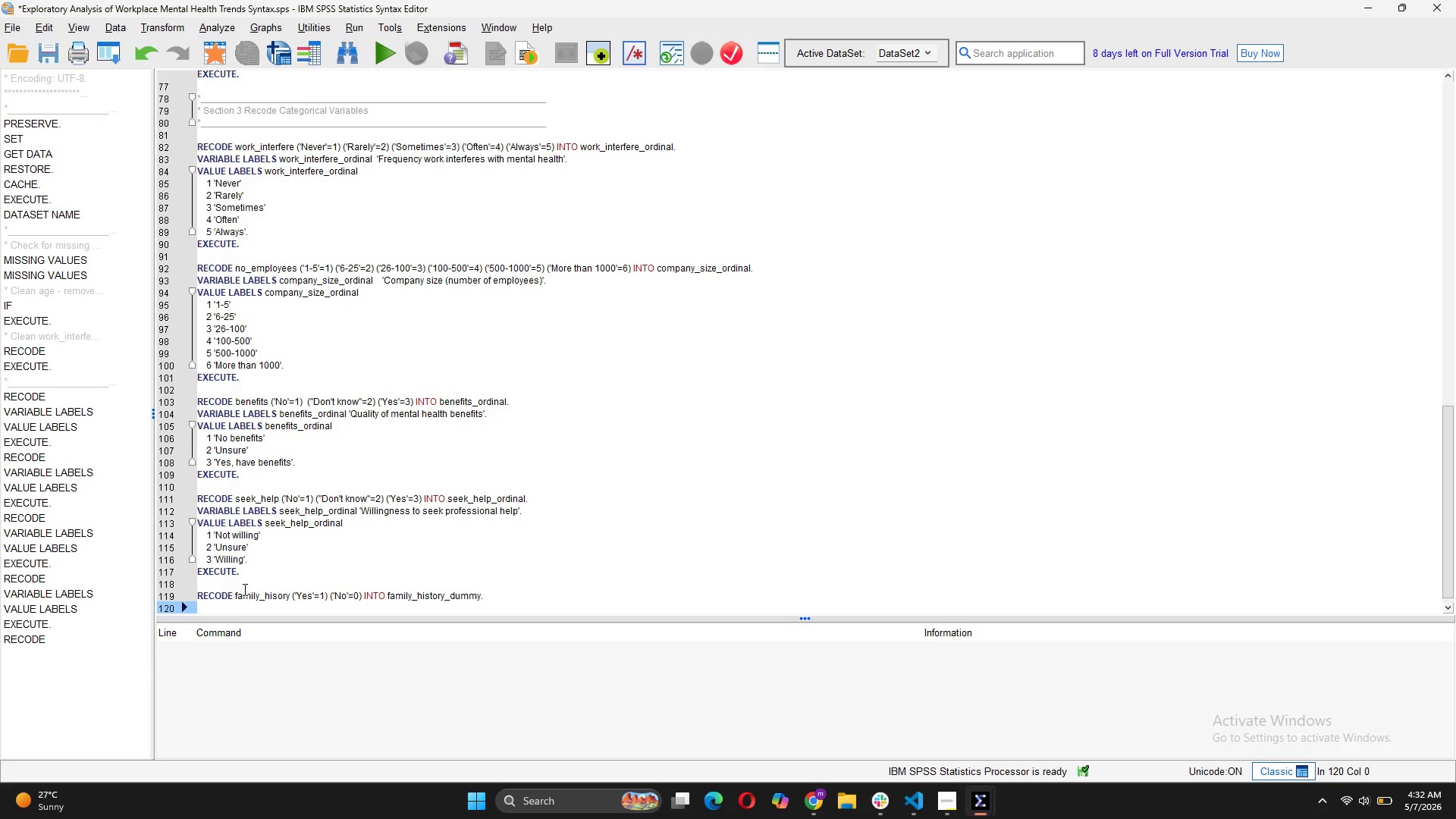 
type(v)
key(Backspace)
type(B)
key(Backspace)
type(VARIABLE LABELS)
 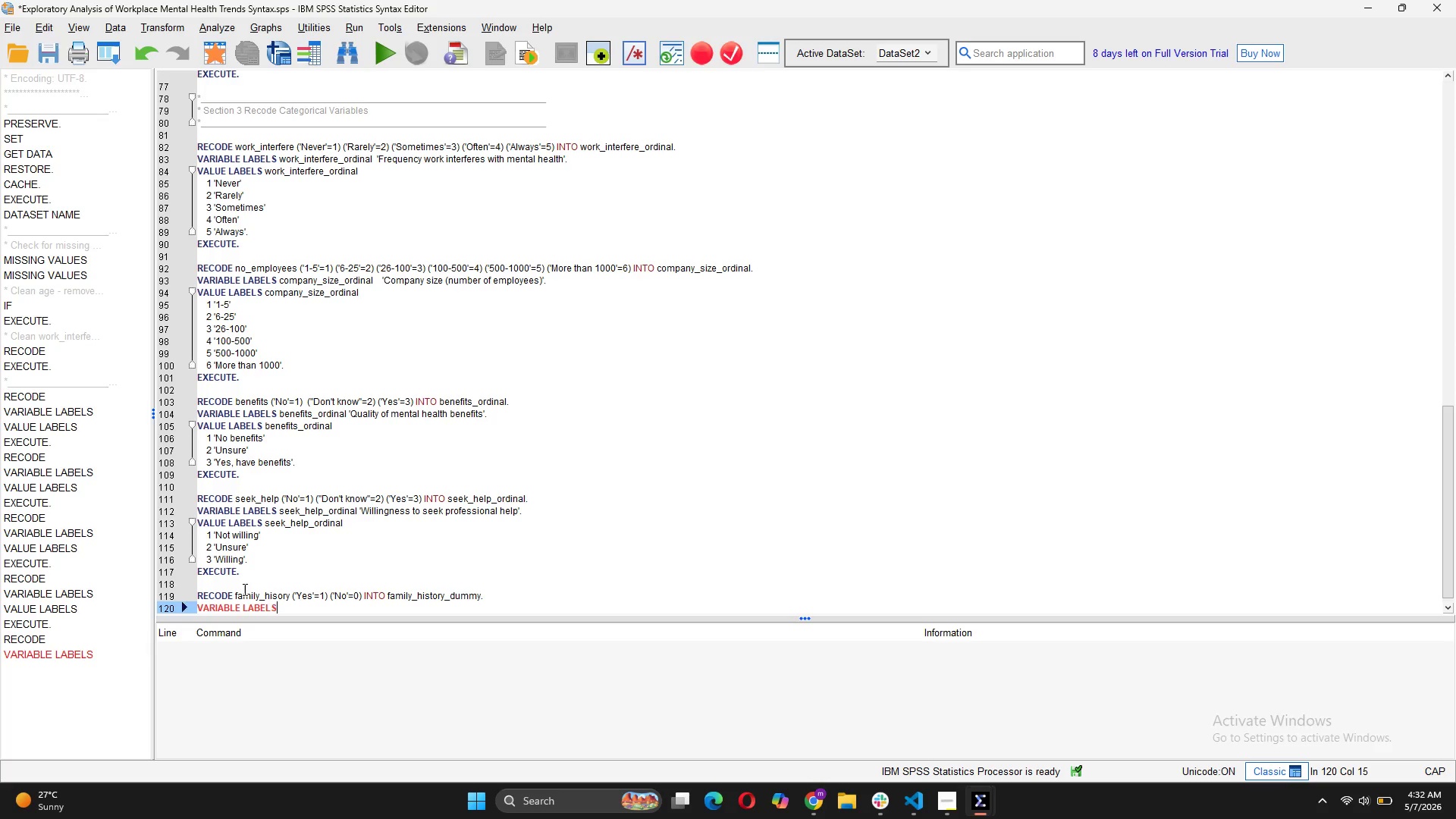 
wait(6.88)
 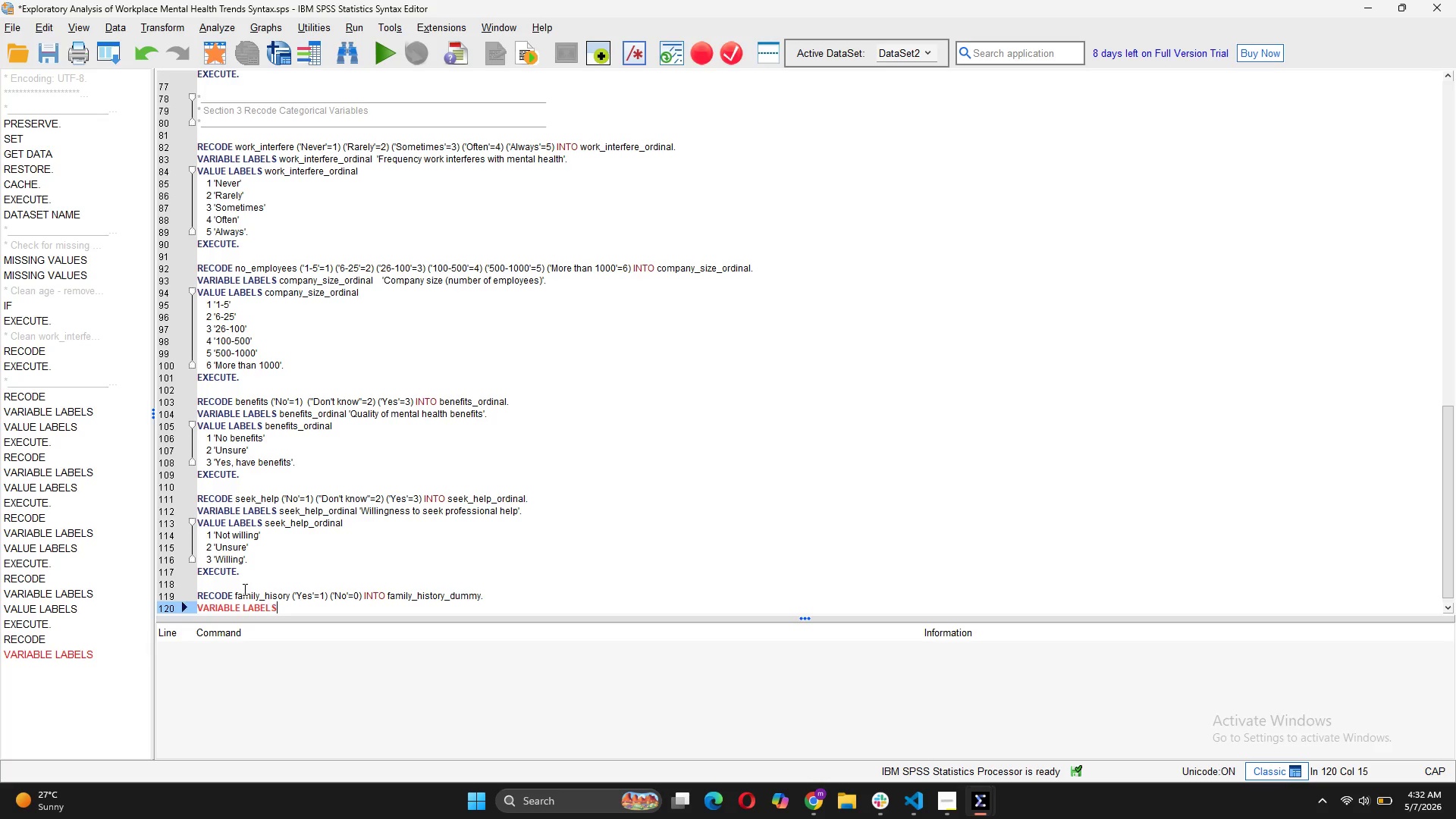 
type( family_history_dummy 'Family history of mental health issues')
 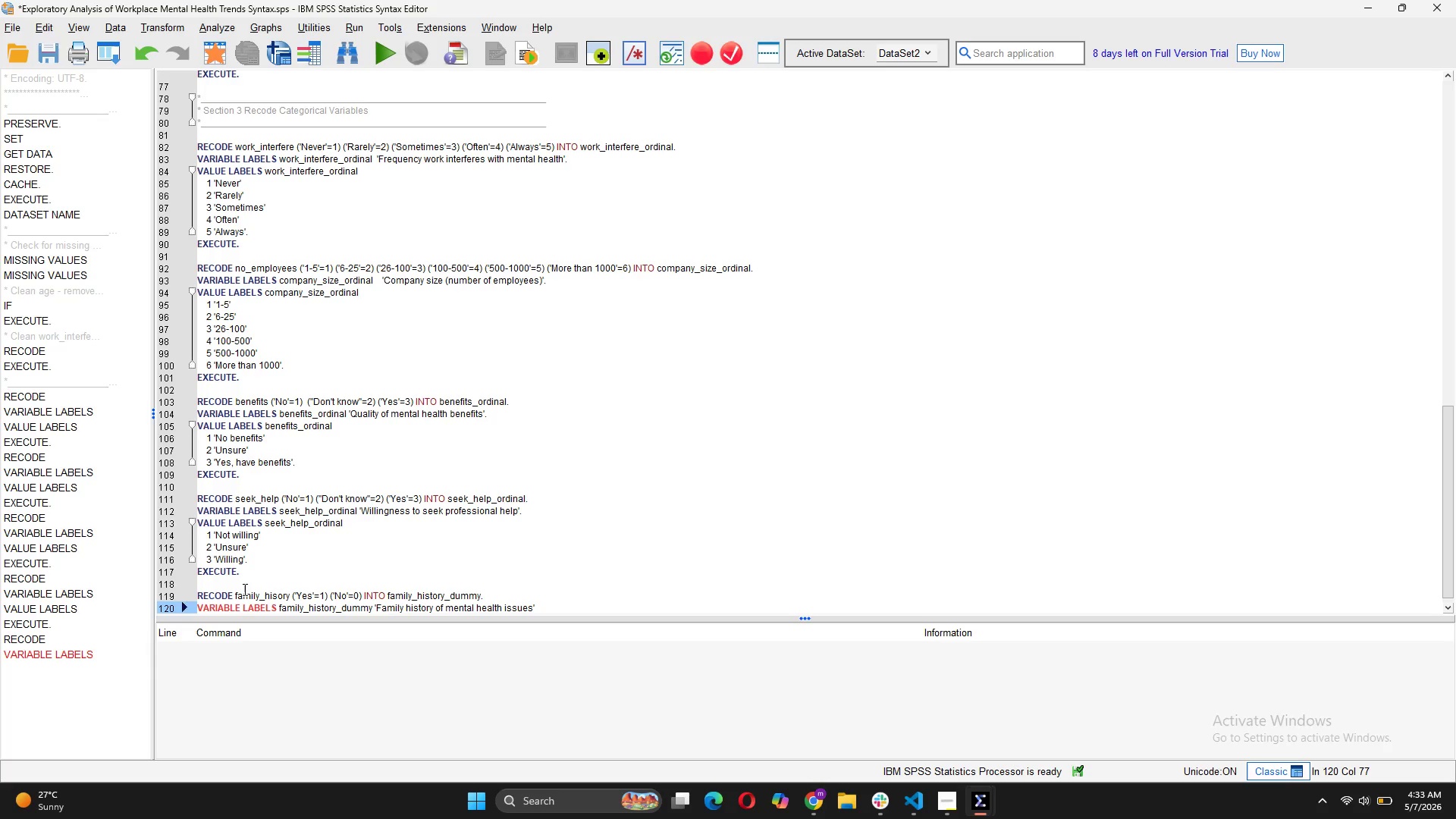 
key(Enter)
 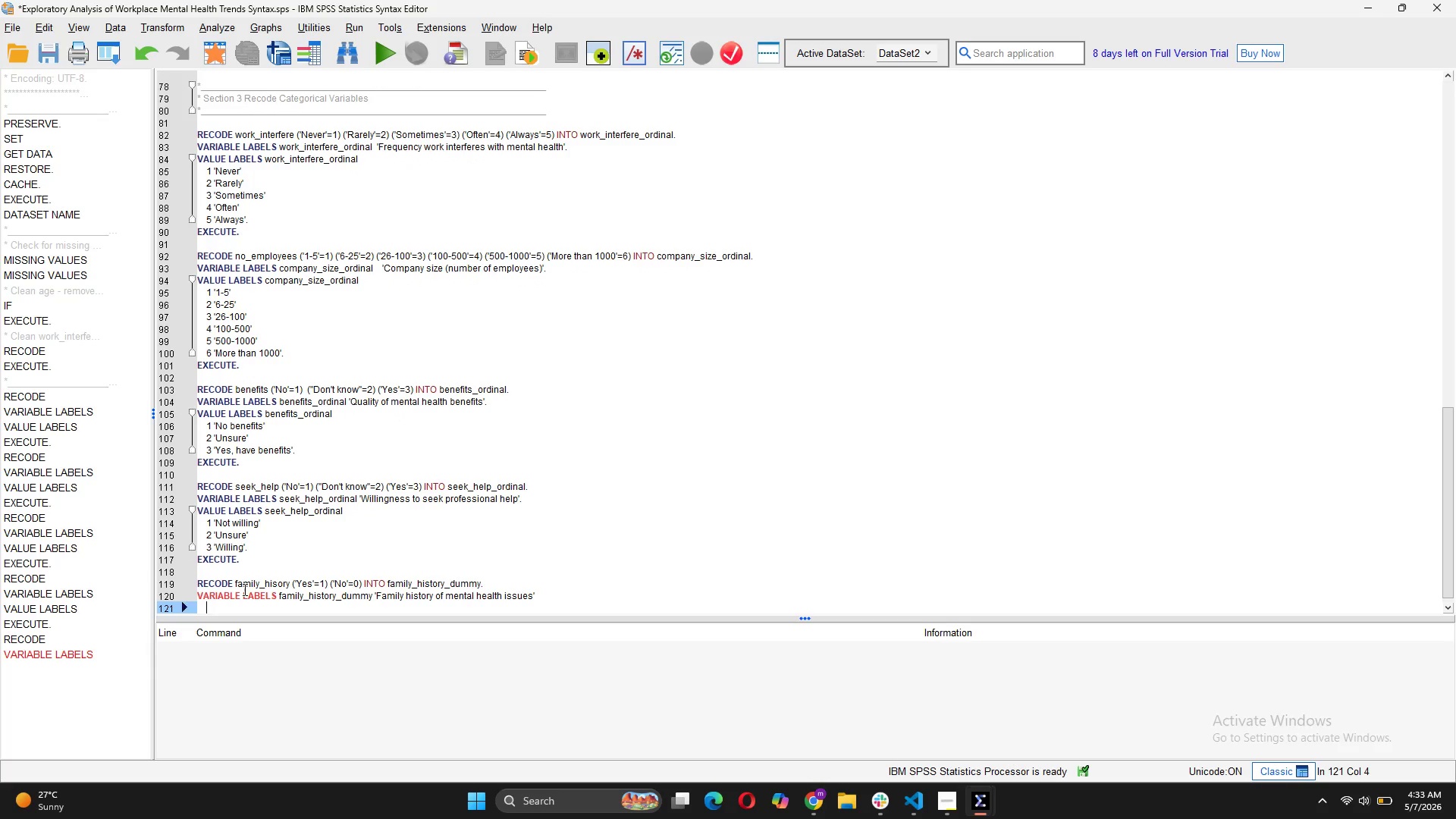 
type(V)
key(Backspace)
key(Backspace)
key(Backspace)
key(Backspace)
key(Backspace)
type(VALUE LABELS)
 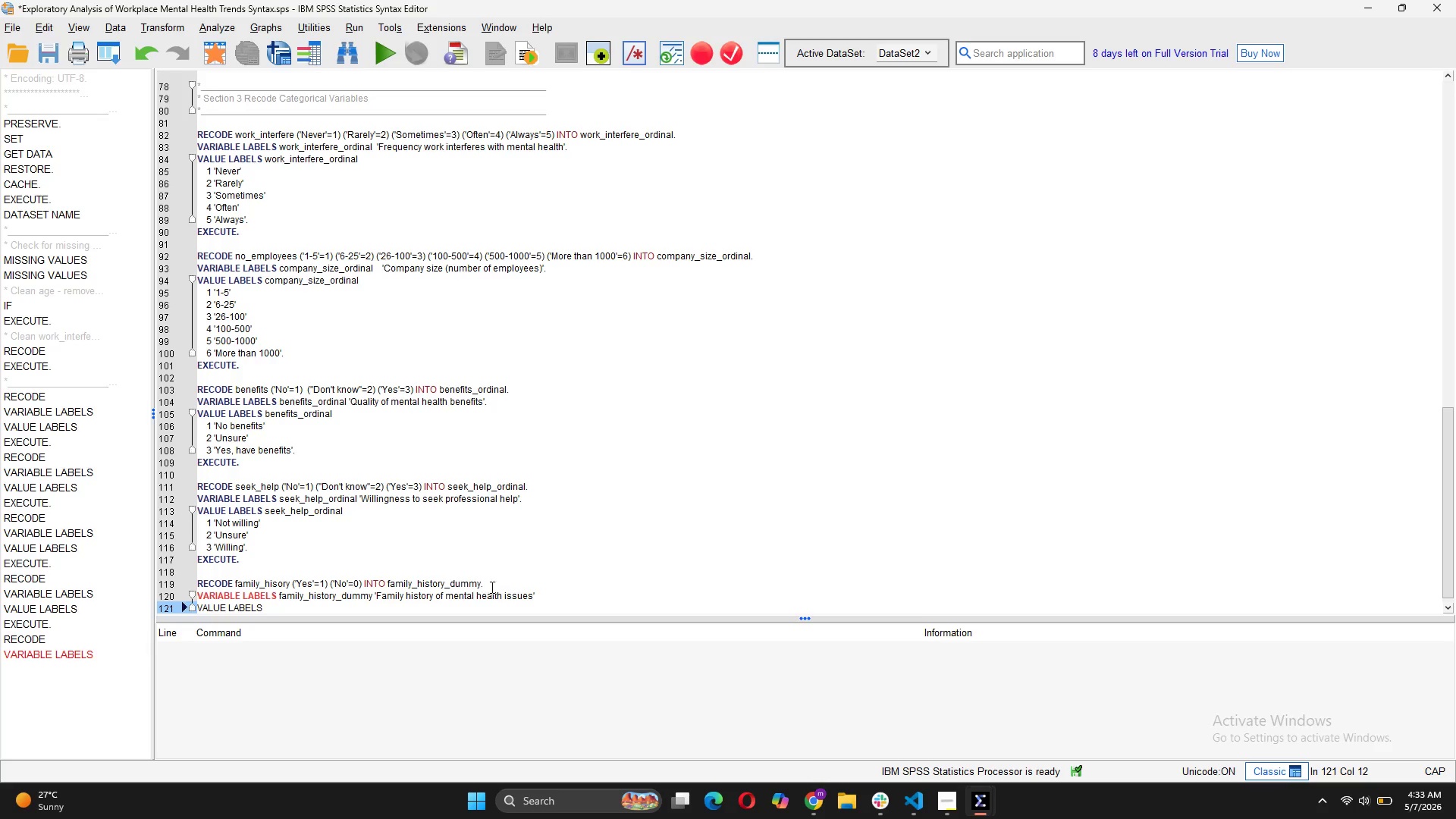 
left_click([538, 593])
 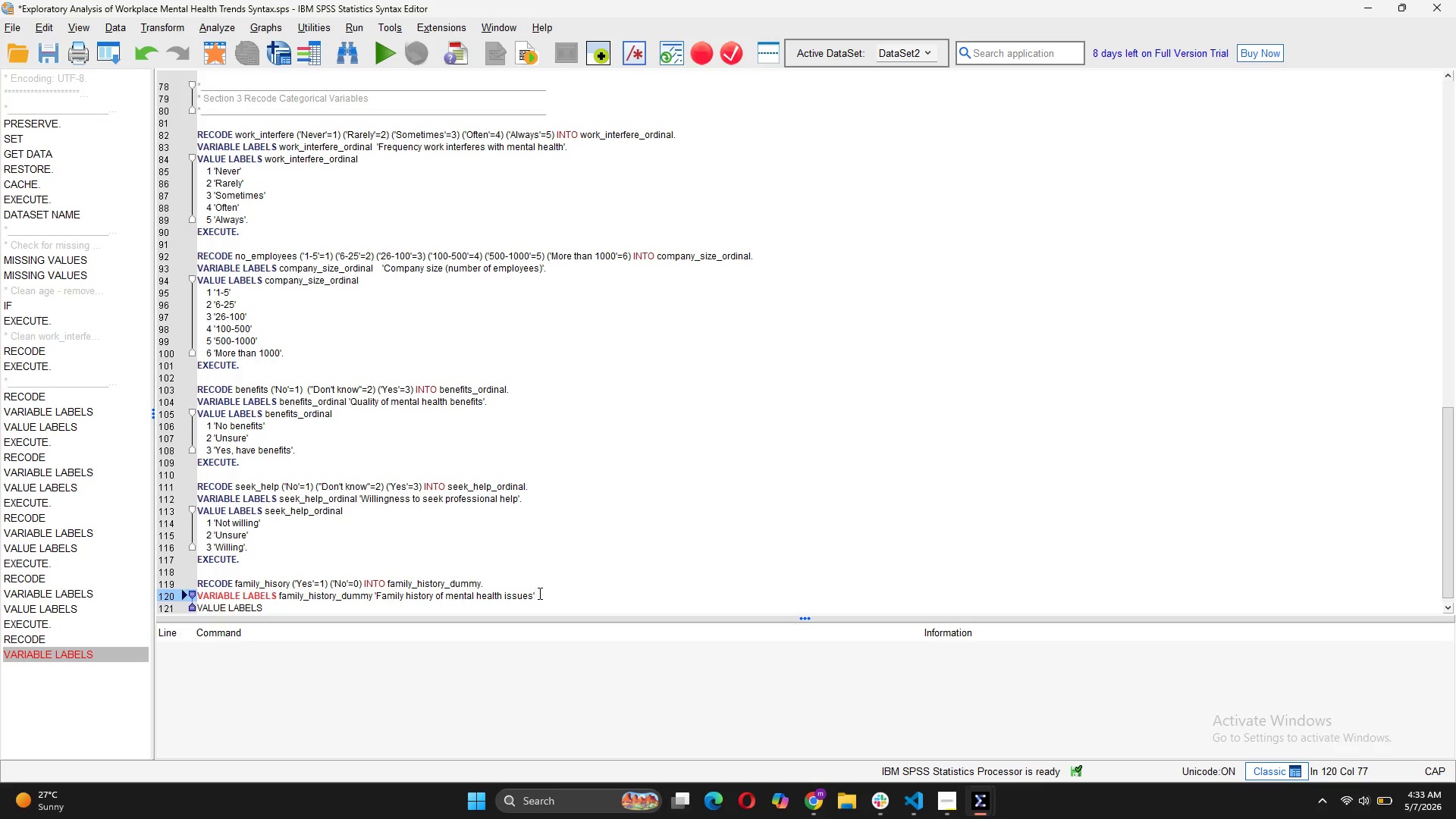 
key(Period)
 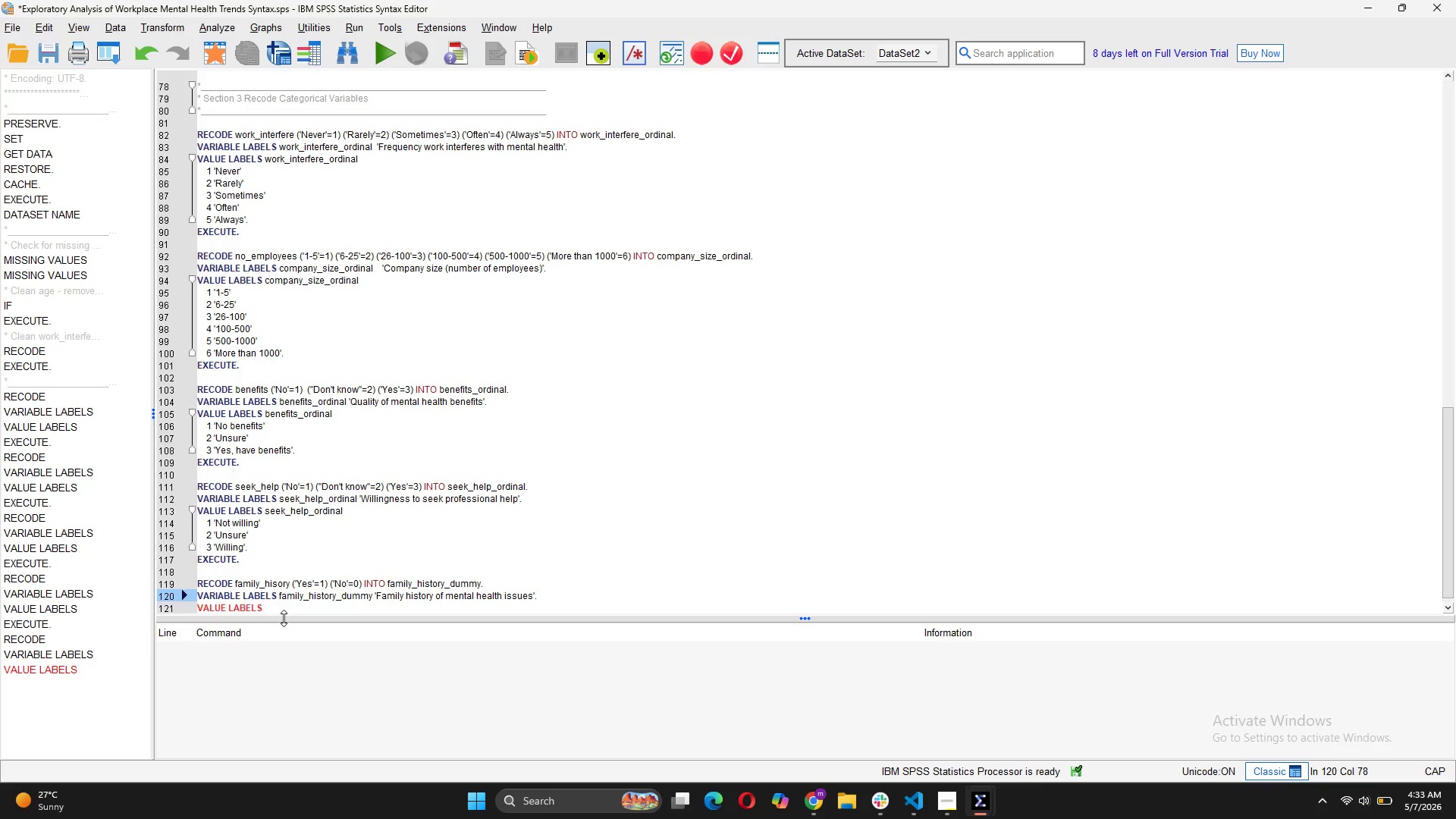 
left_click([273, 611])
 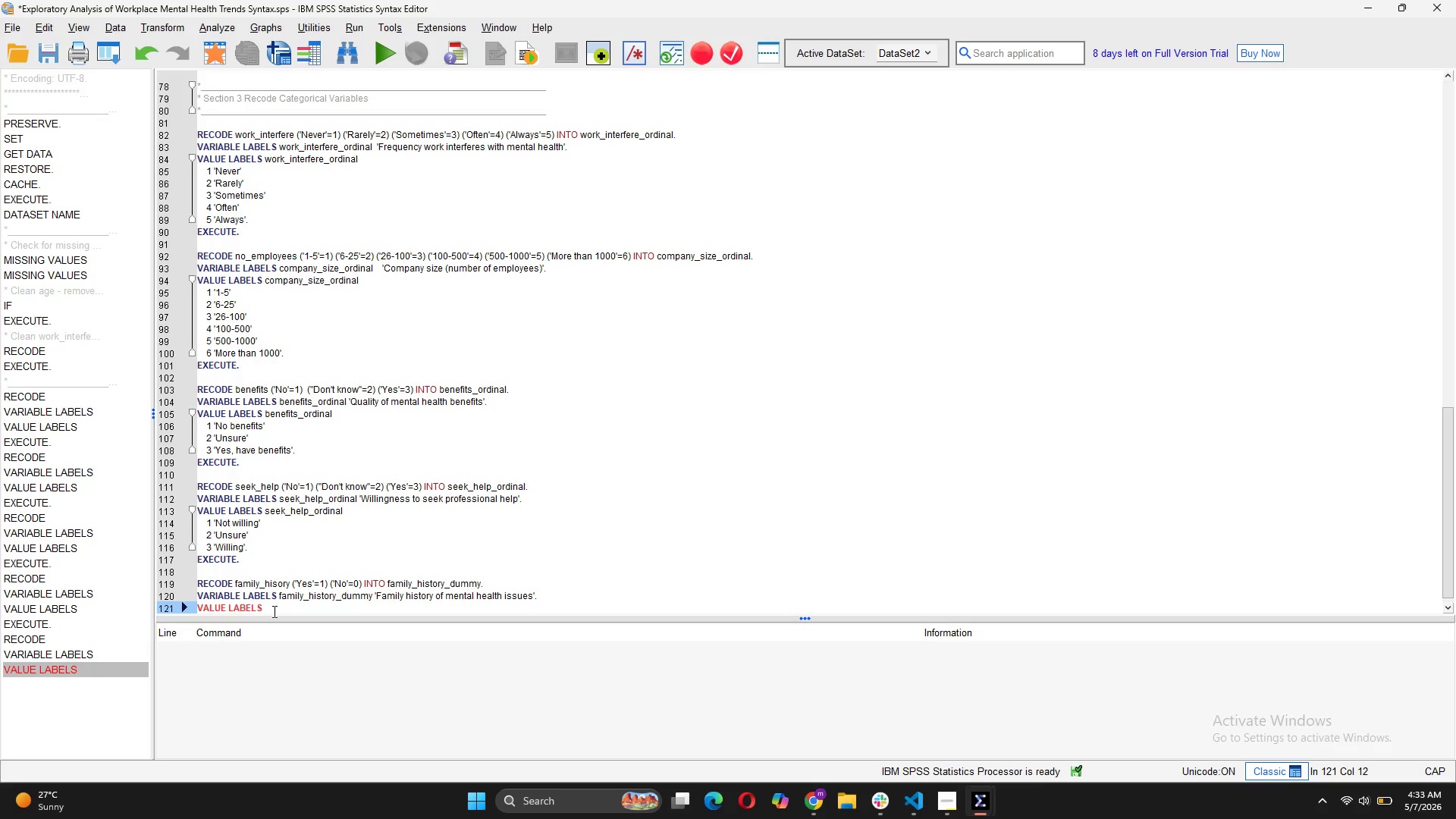 
wait(6.09)
 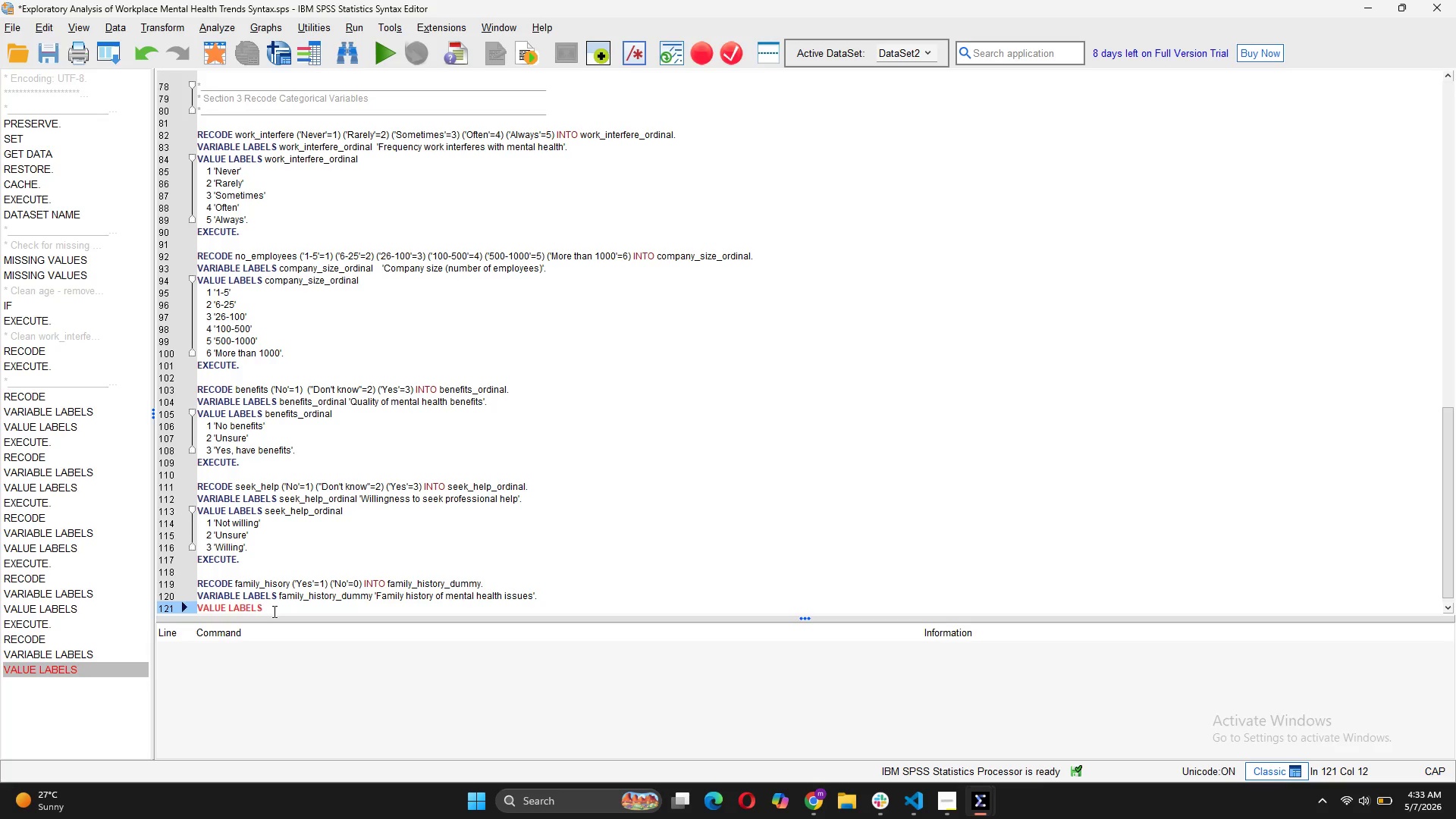 
type( FAM)
key(Backspace)
key(Backspace)
key(Backspace)
type(amily_history_dummy 1 )
 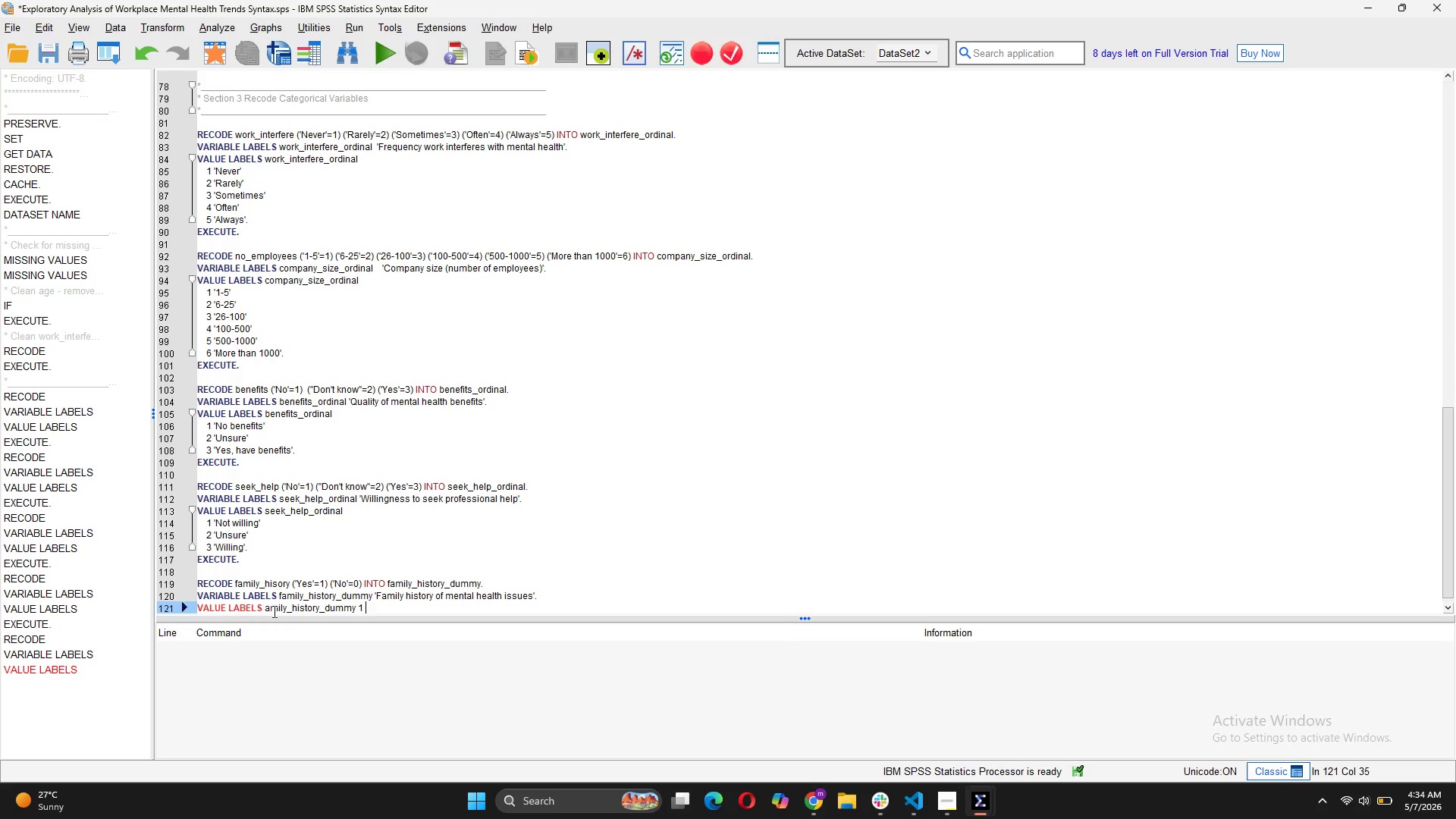 
wait(7.23)
 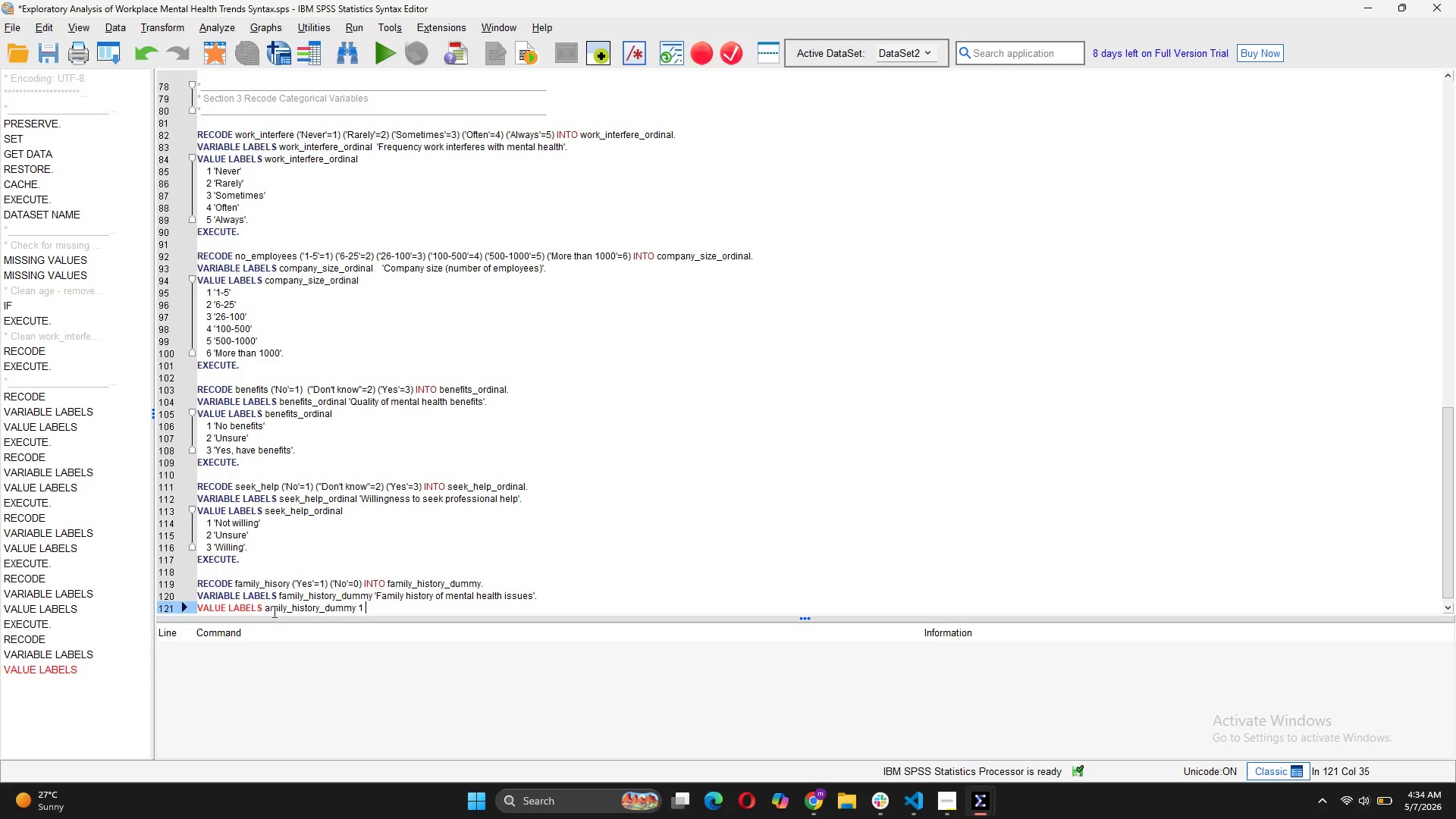 
type('Yes' 0 'No',)
key(Backspace)
type(.)
 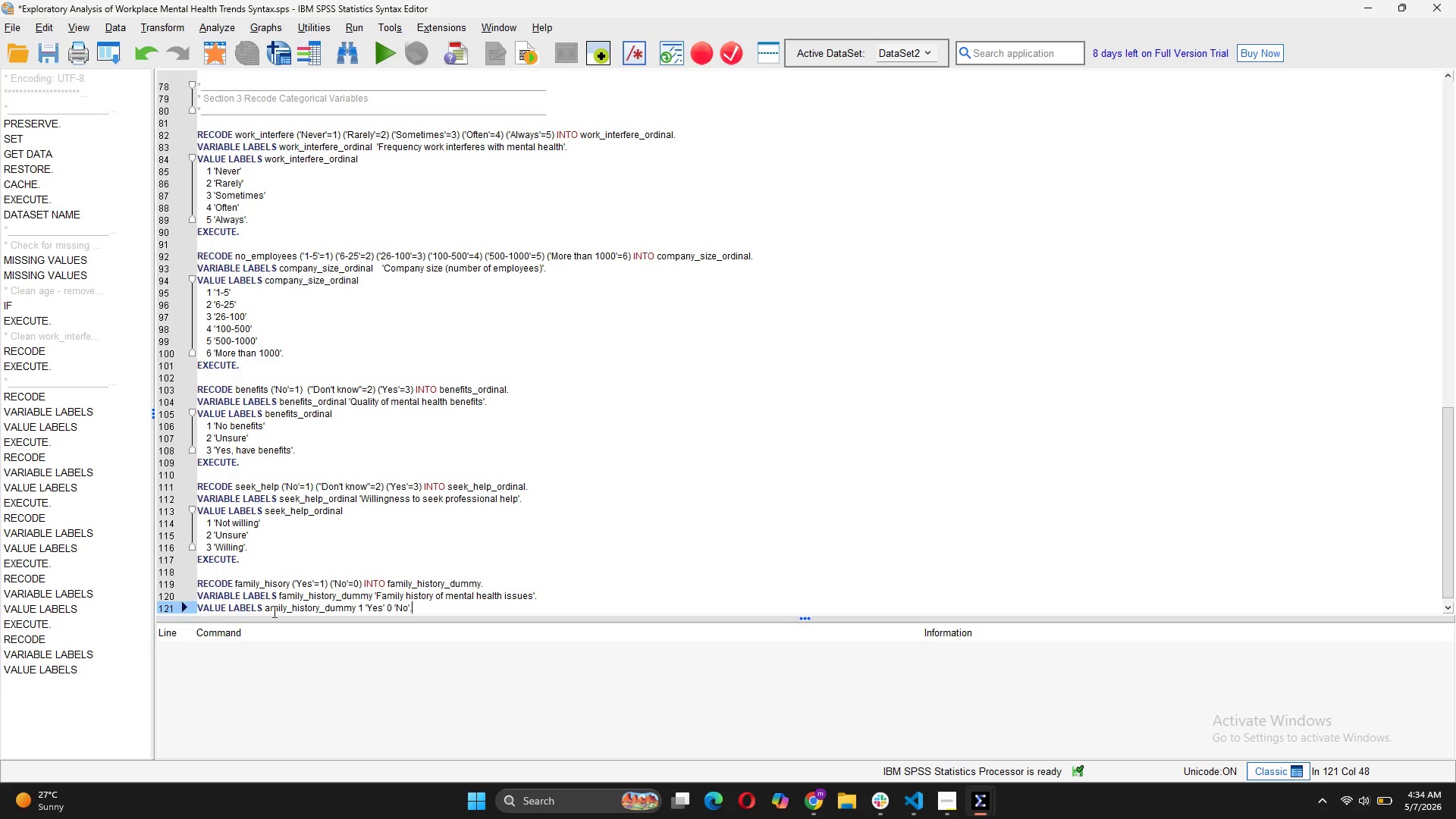 
key(Enter)
 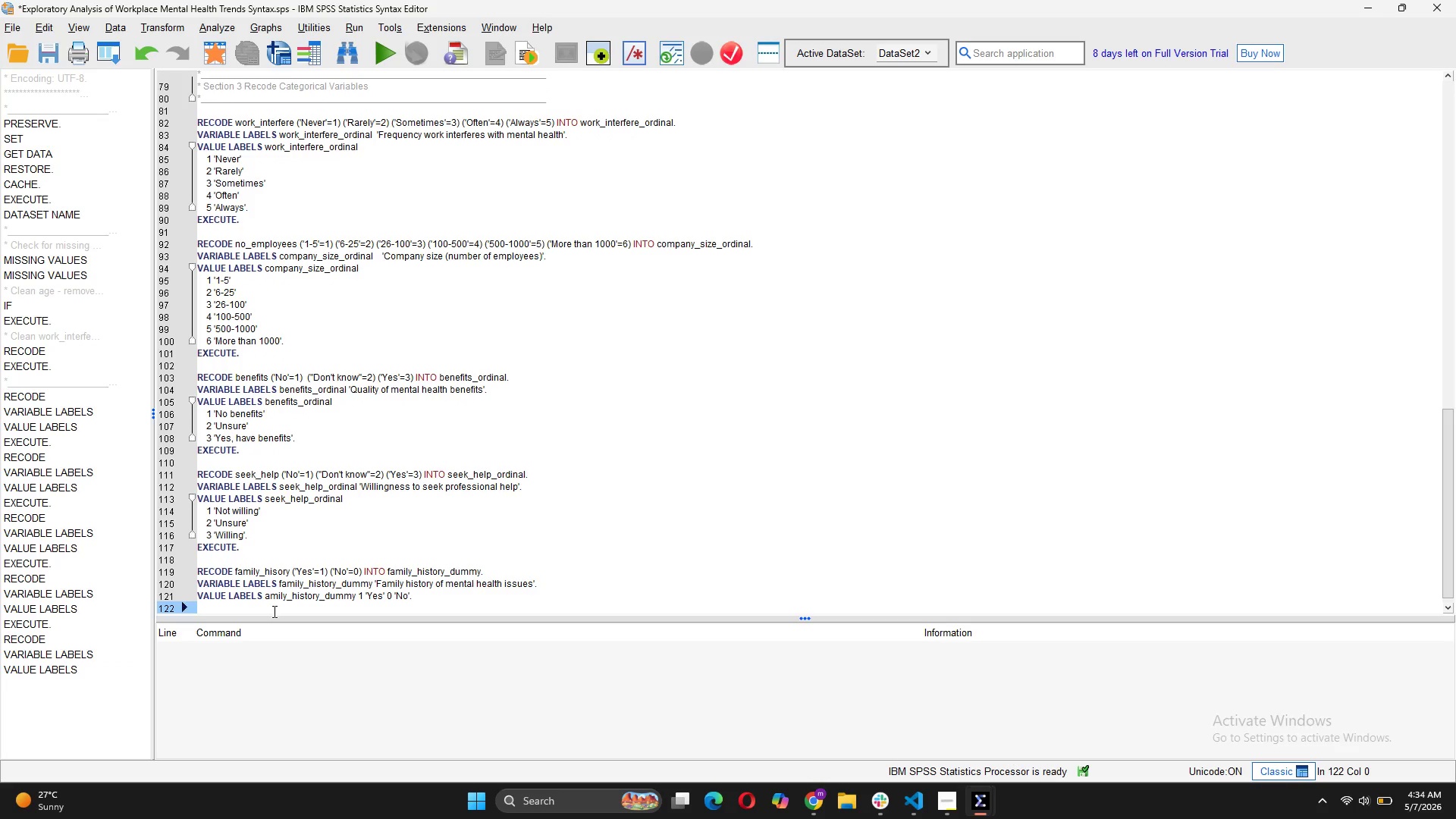 
type(EXECUTE.)
 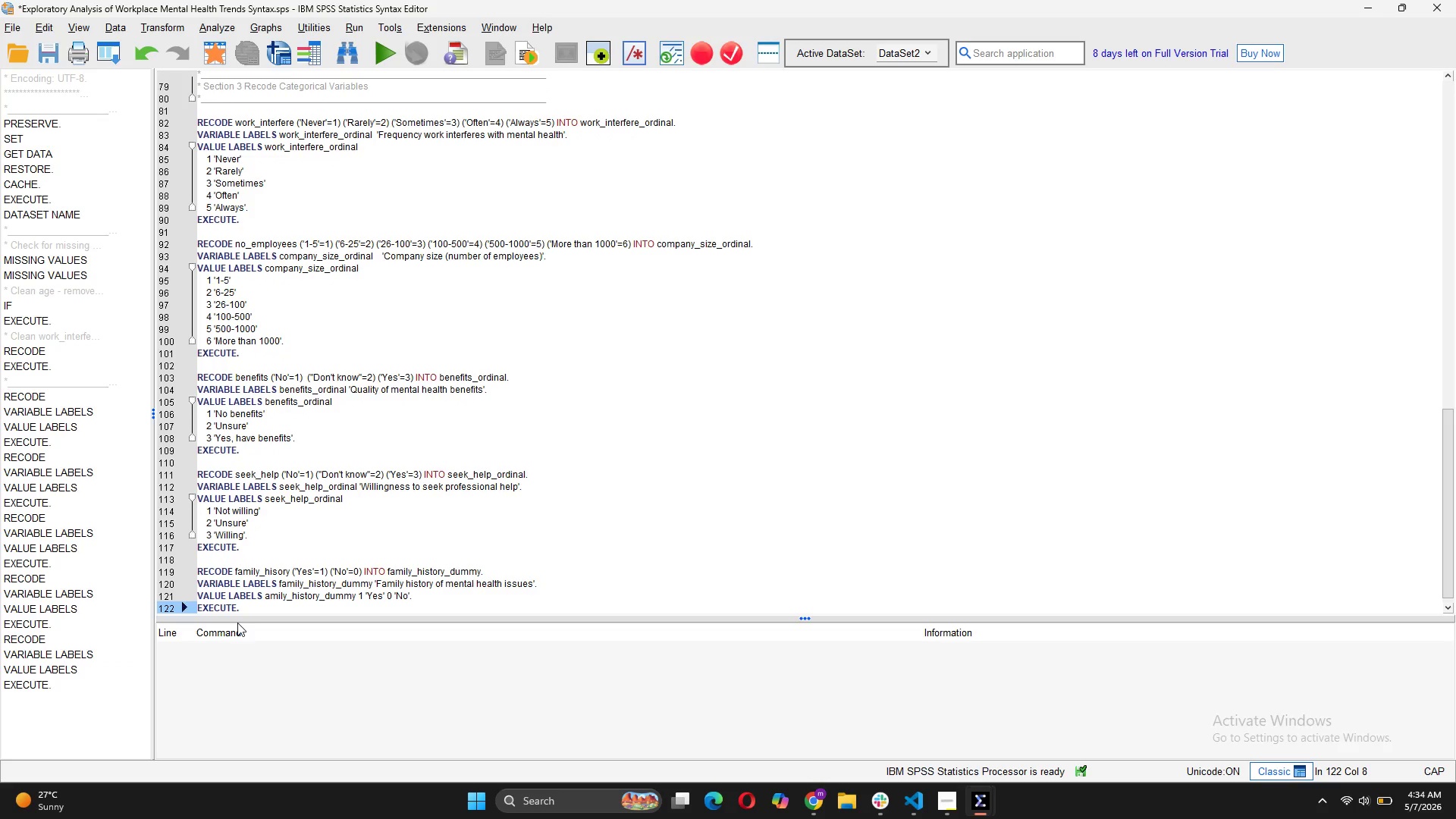 
wait(5.17)
 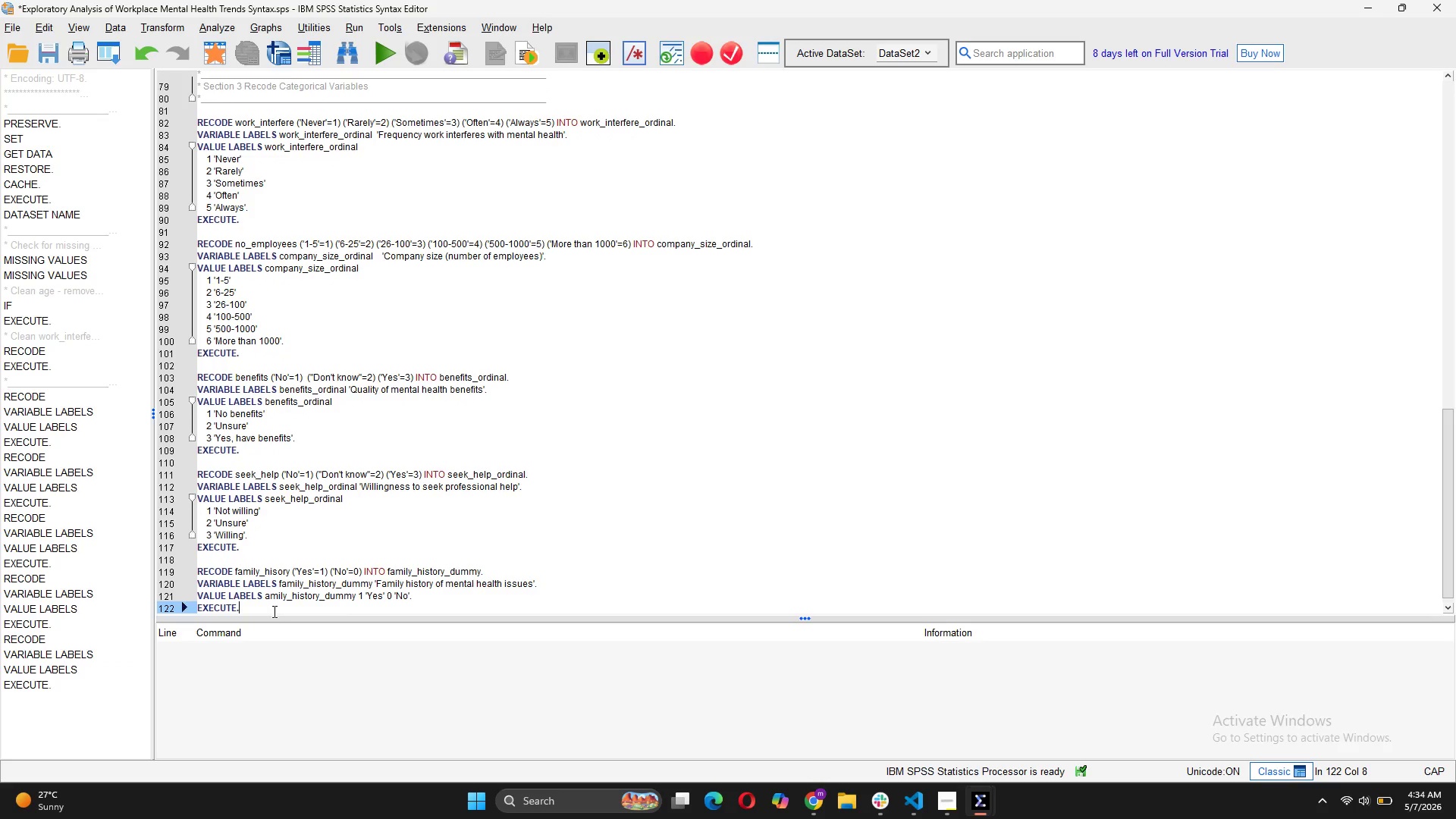 
left_click_drag(start_coordinate=[248, 608], to_coordinate=[196, 574])
 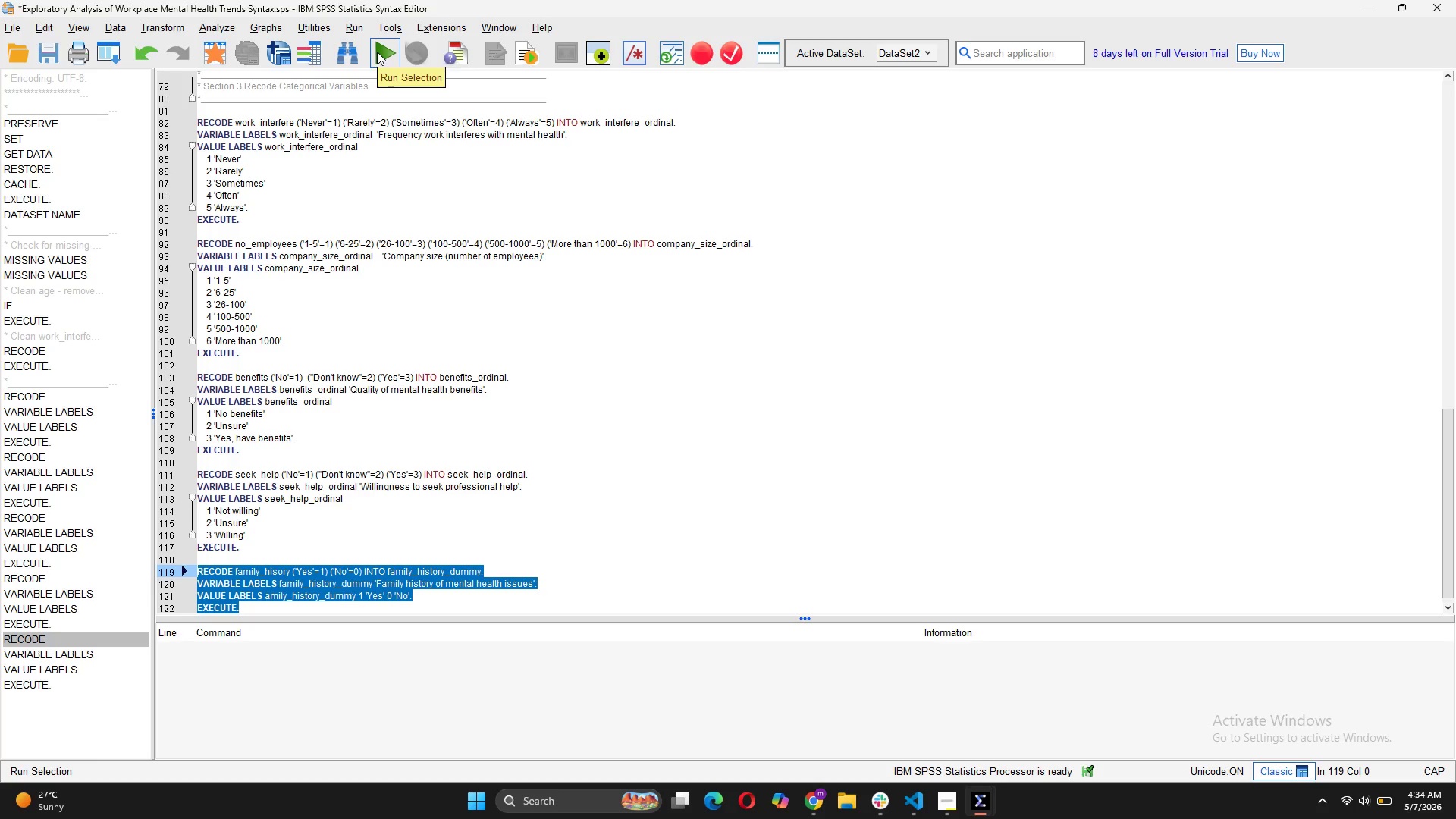 
left_click([377, 52])
 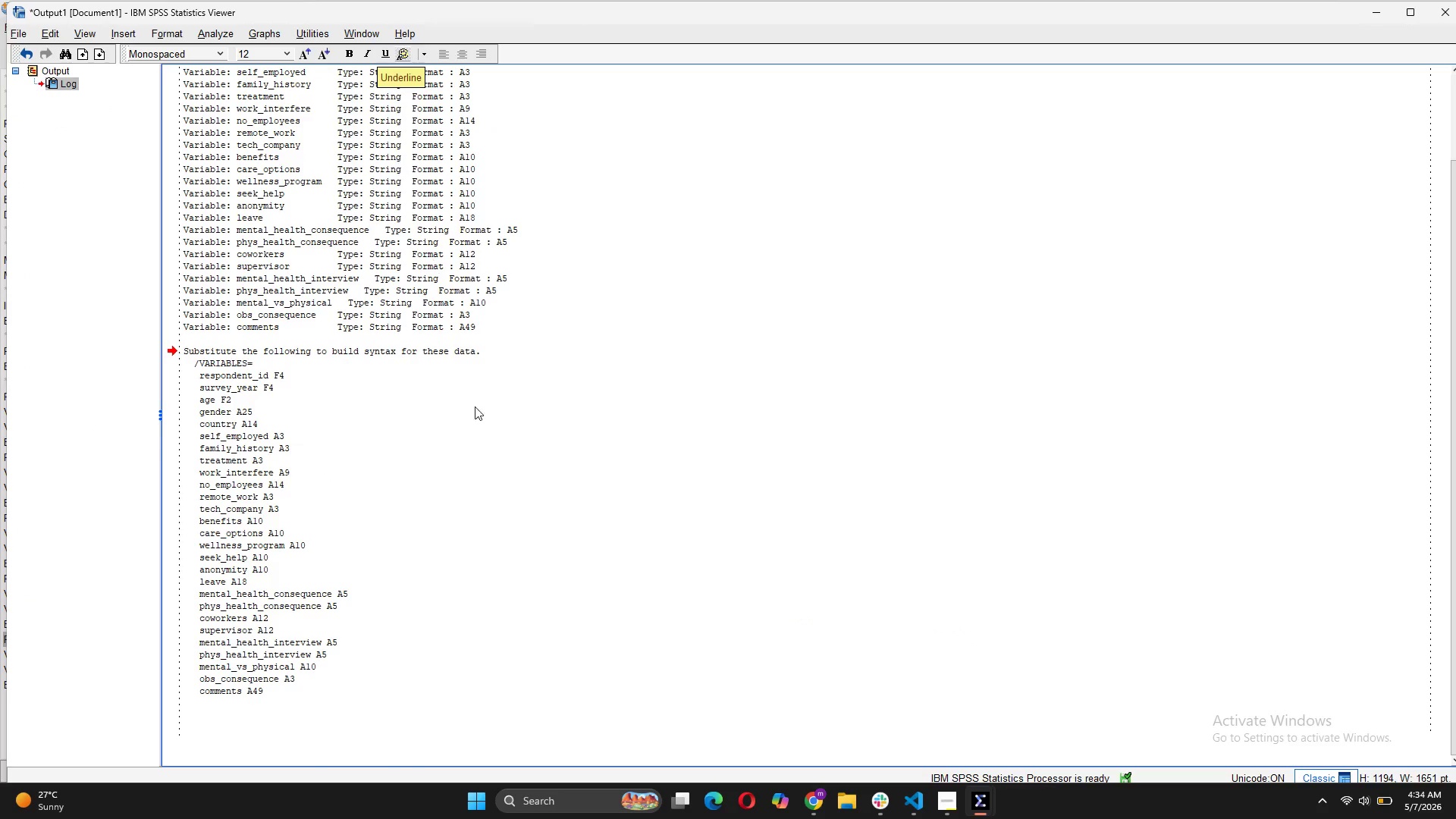 
scroll: coordinate [513, 493], scroll_direction: down, amount: 5.0
 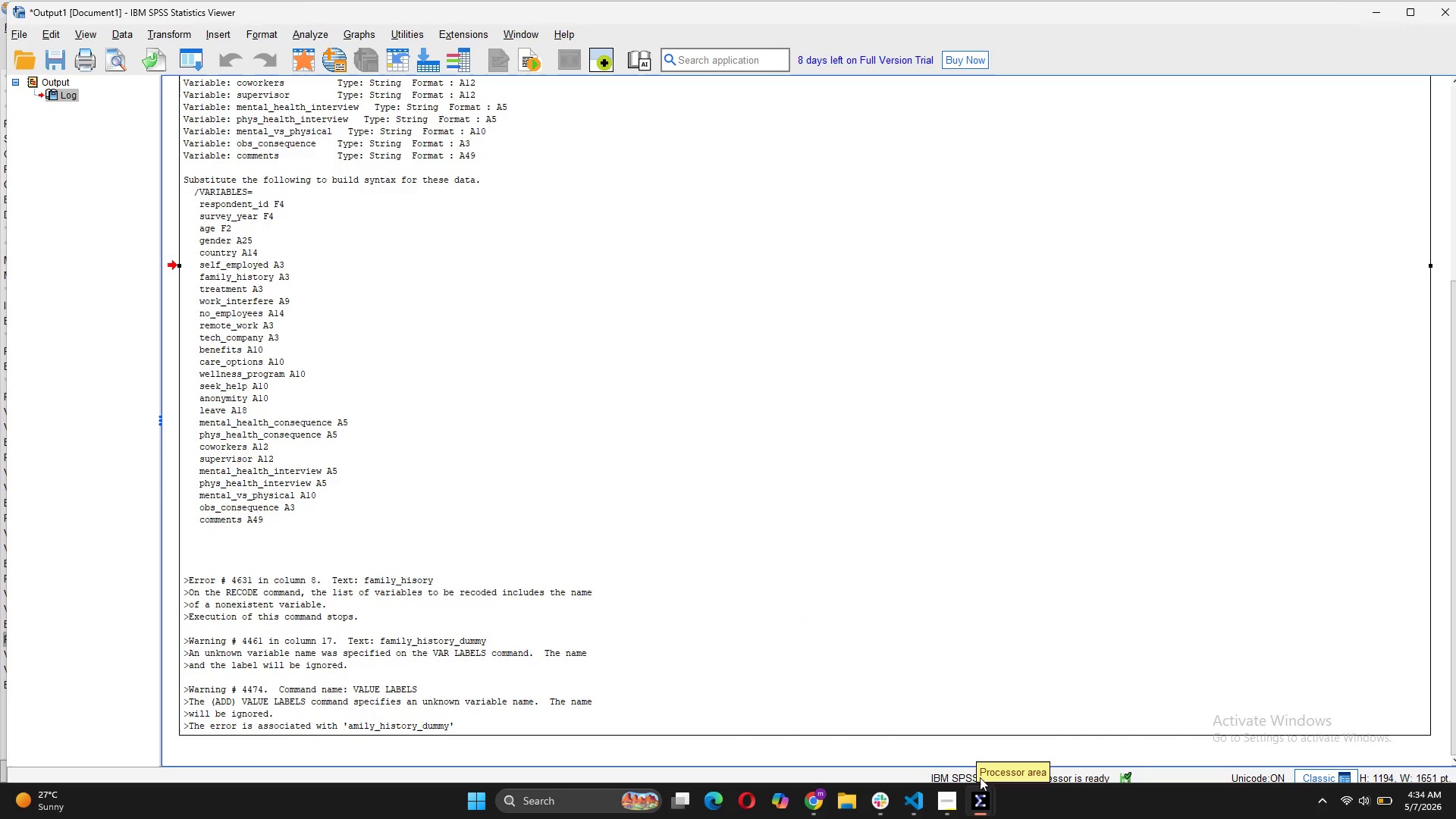 
wait(5.72)
 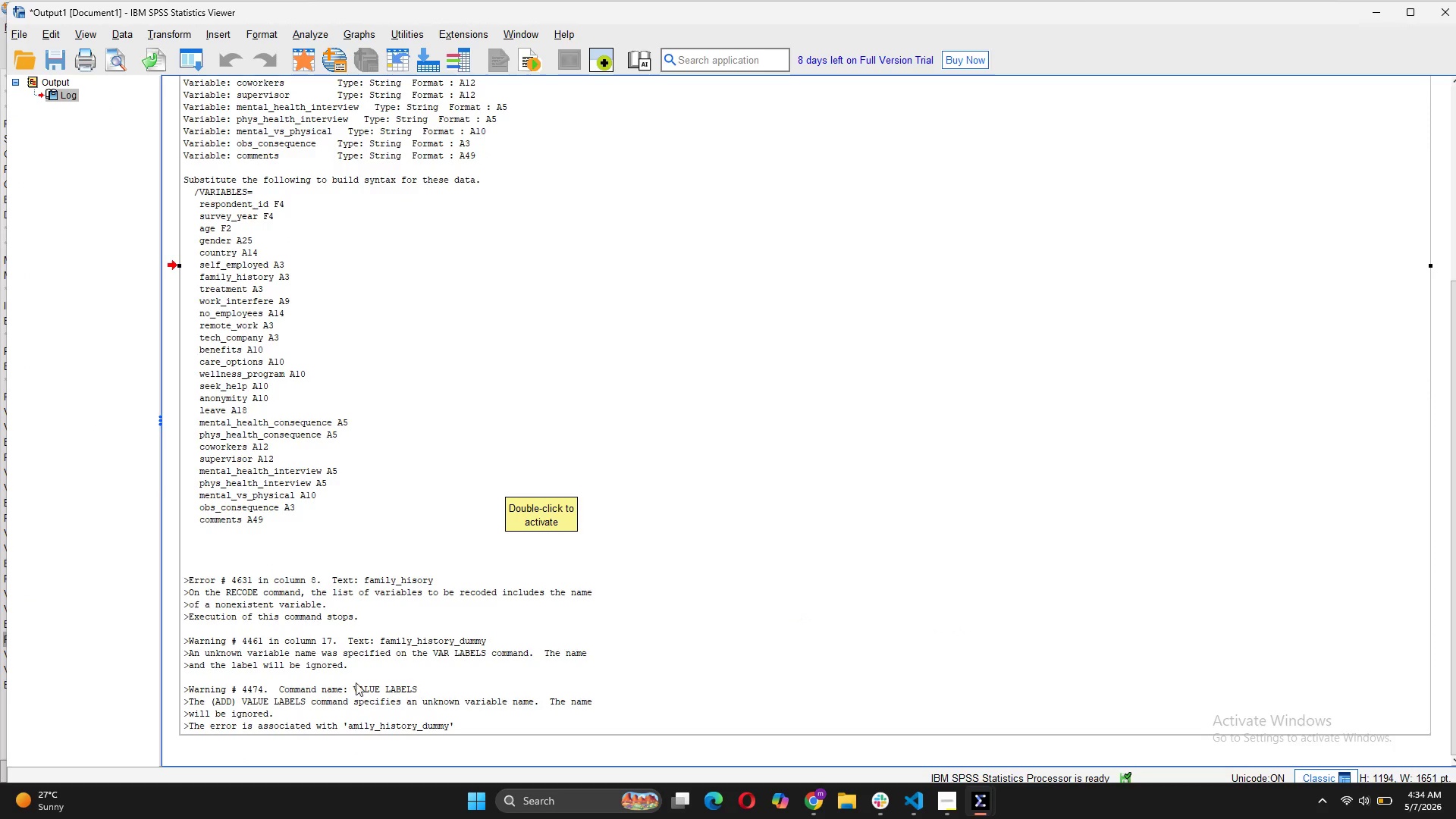 
left_click([838, 730])
 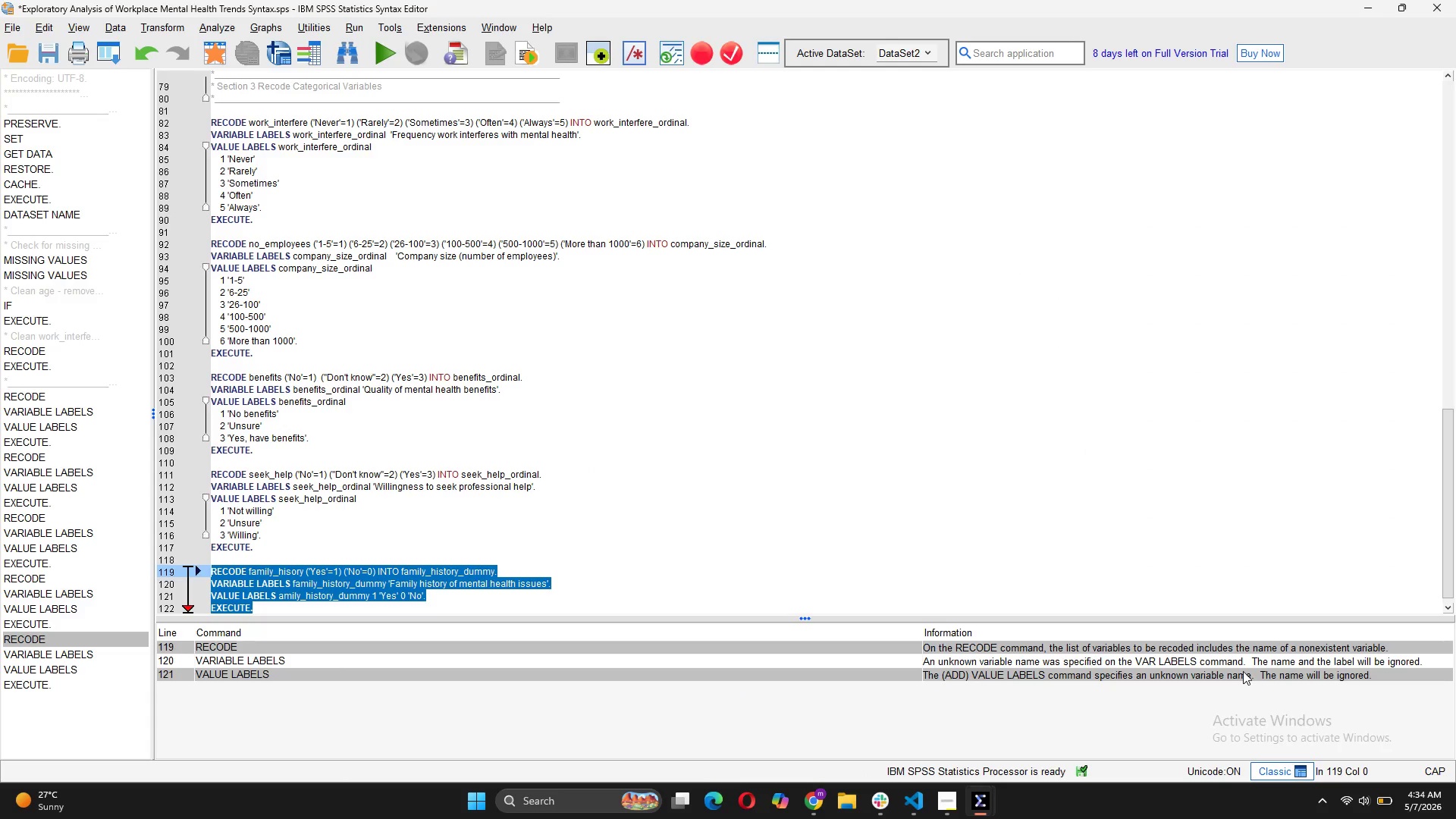 
wait(12.17)
 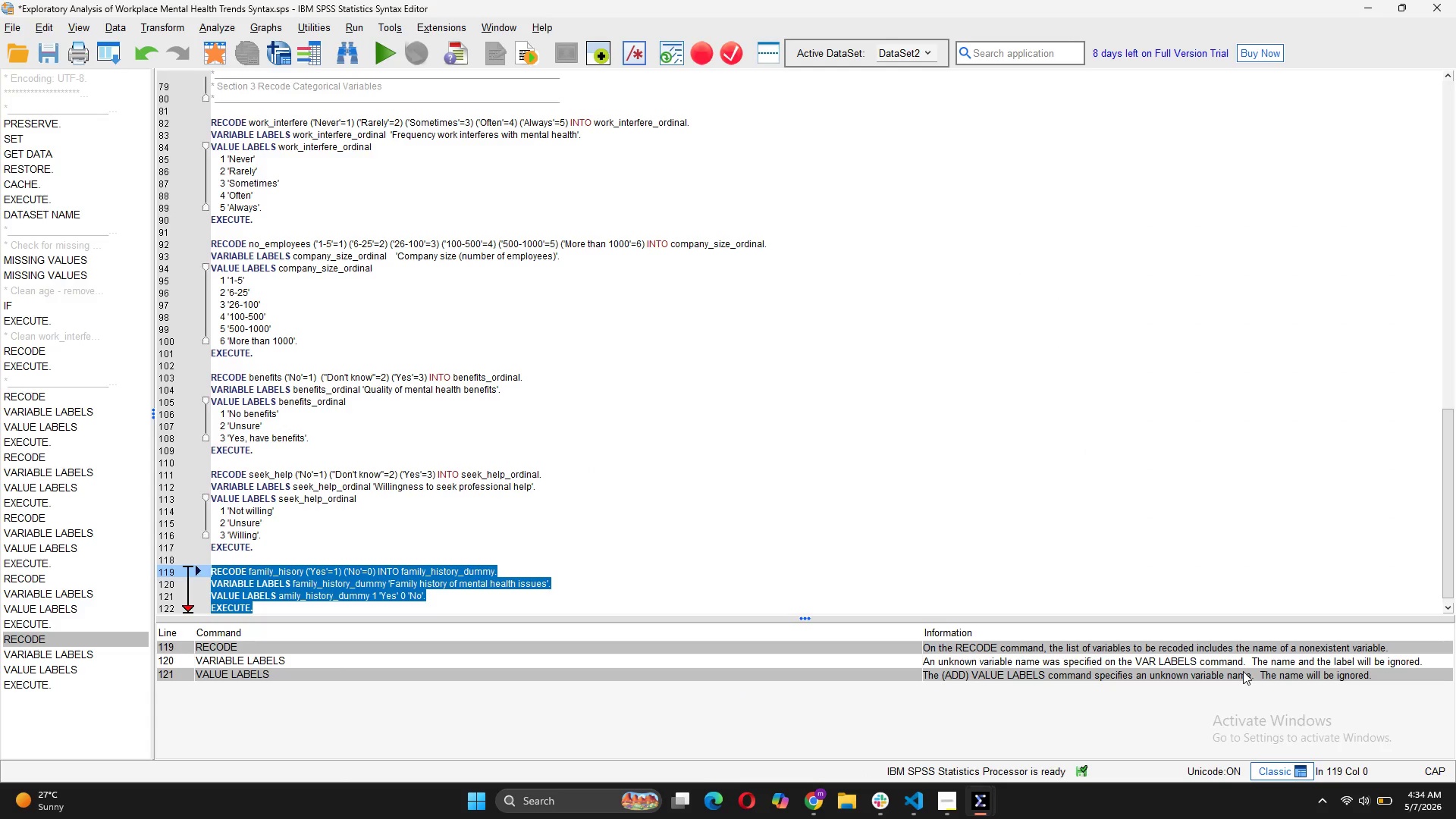 
left_click([293, 571])
 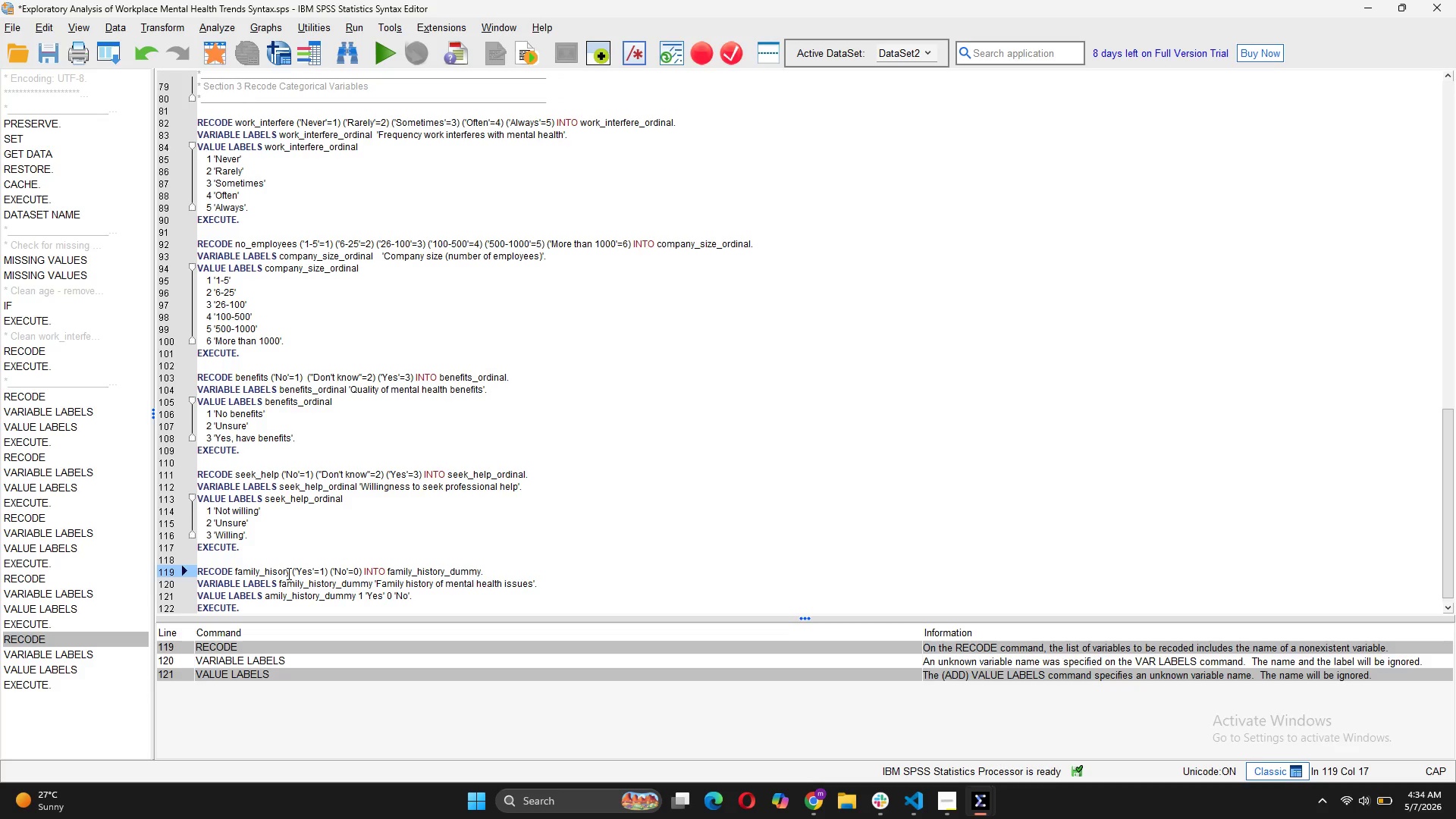 
key(T)
 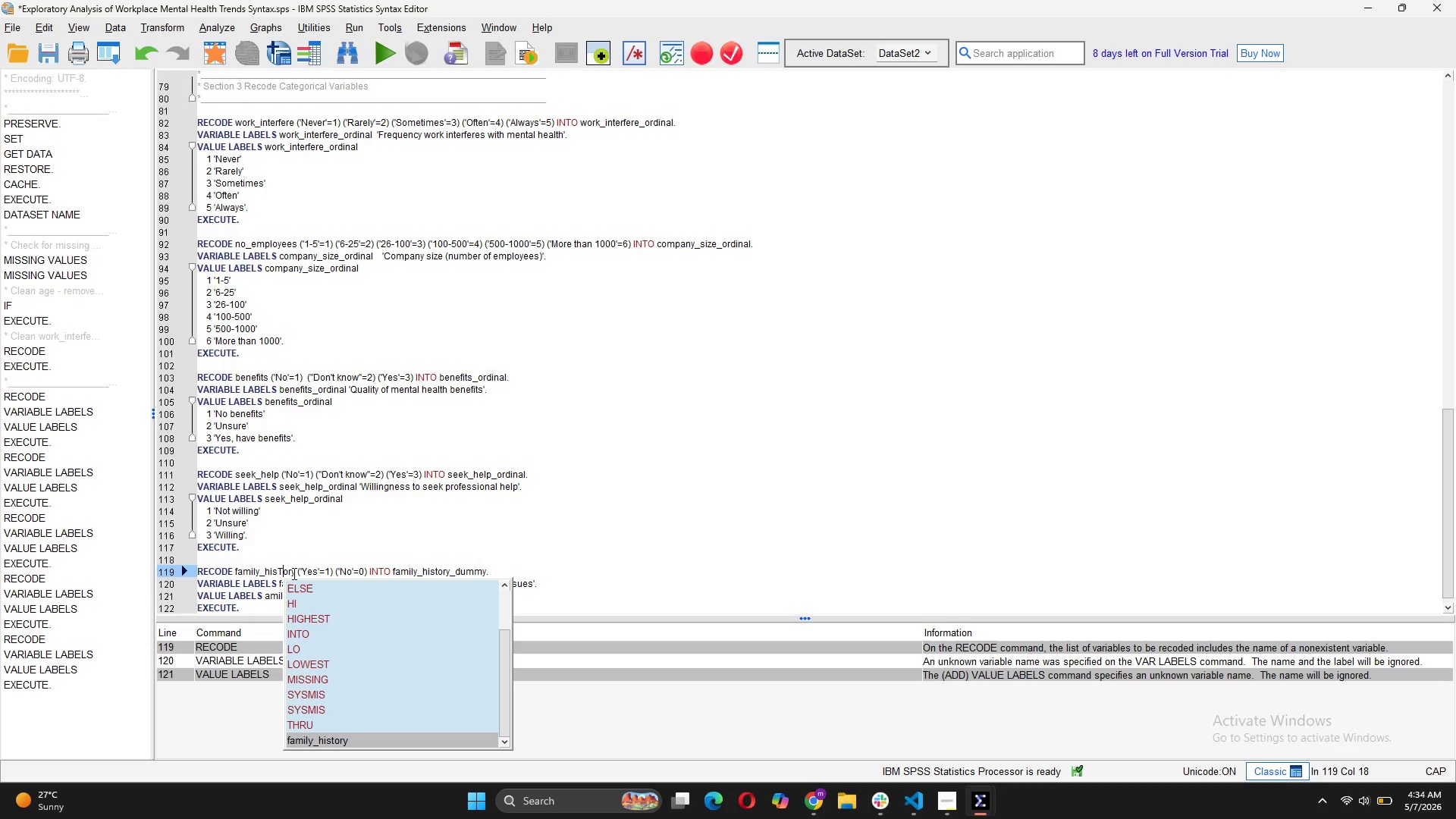 
key(Backspace)
 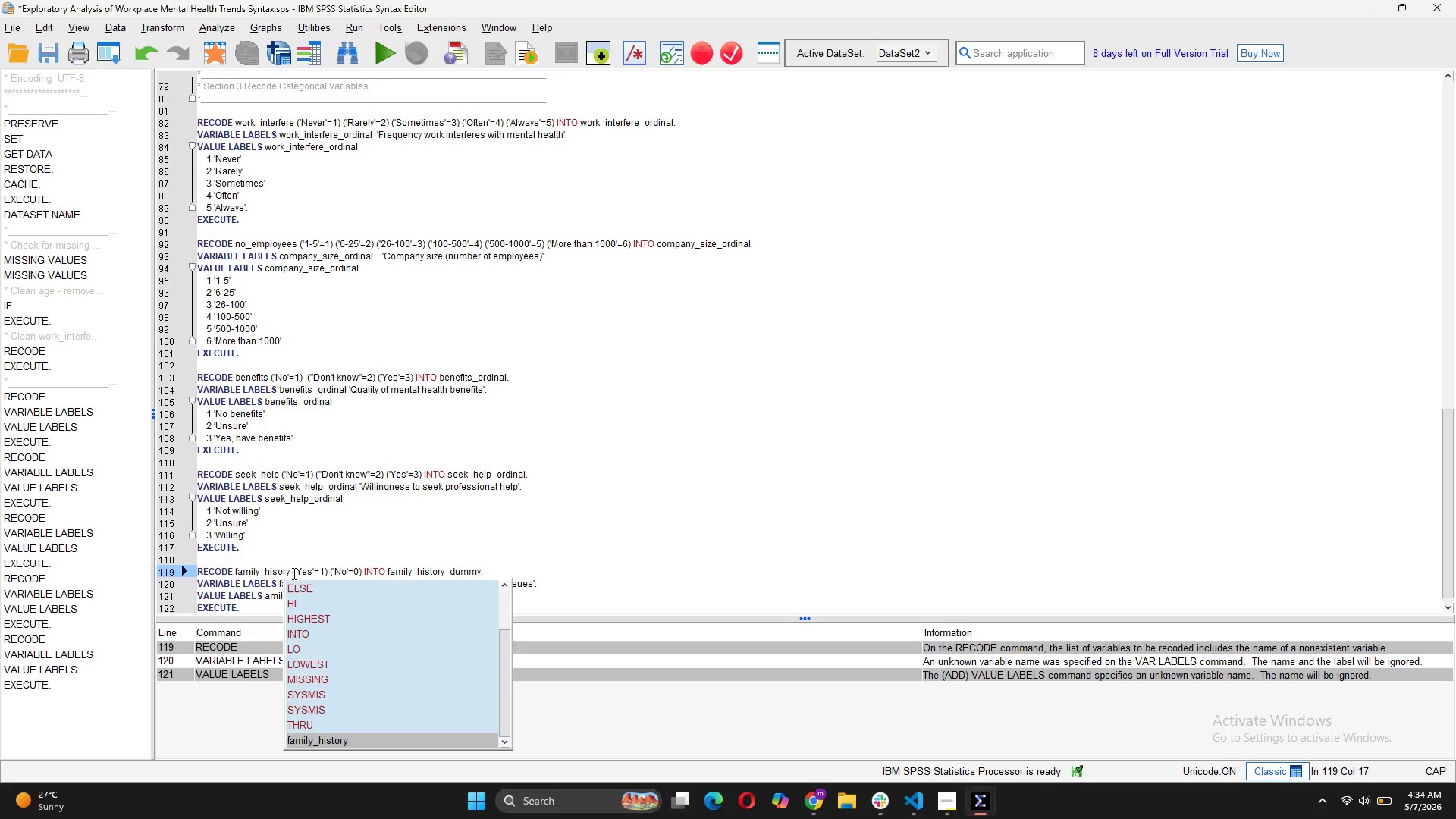 
key(CapsLock)
 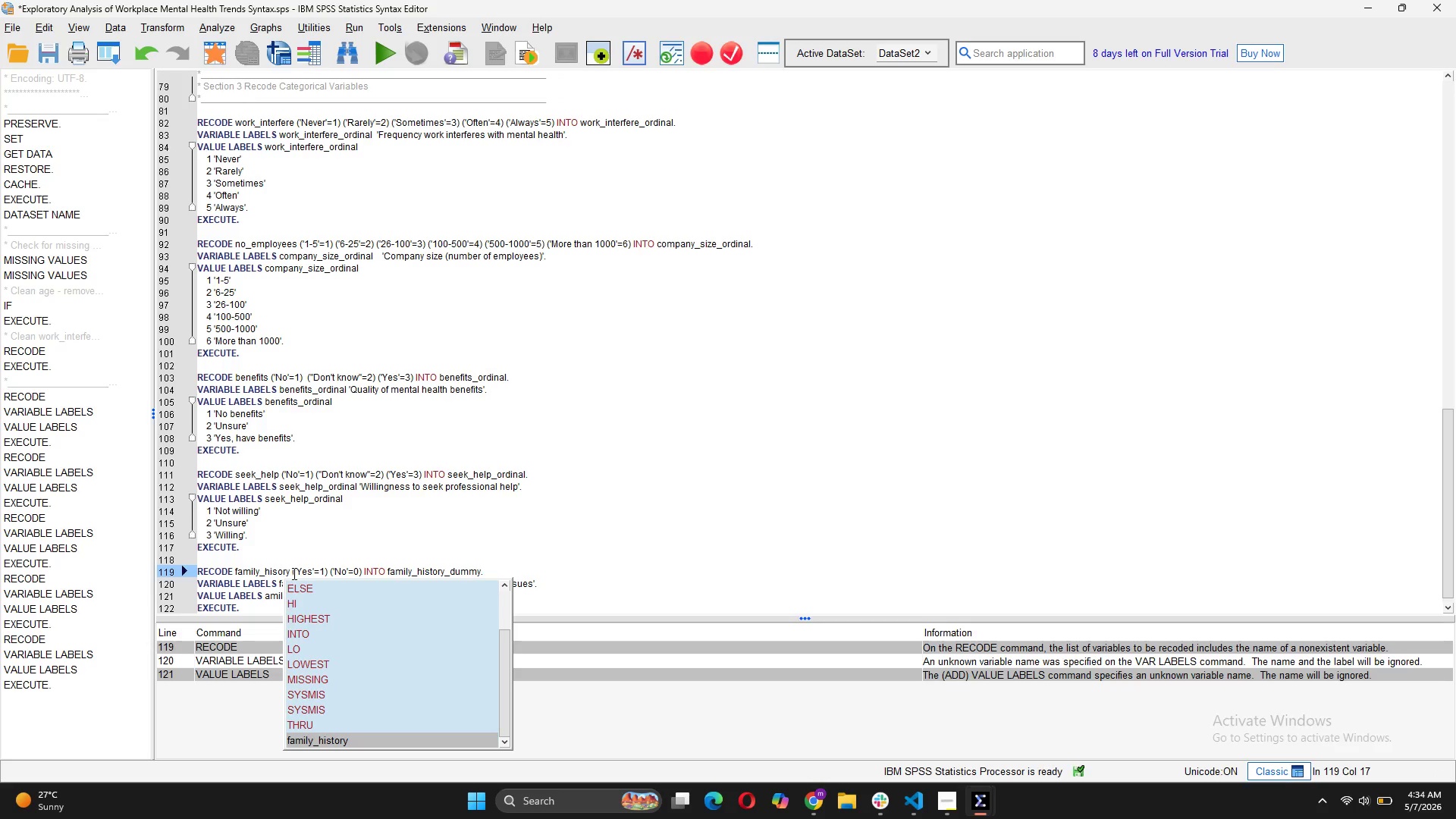 
key(T)
 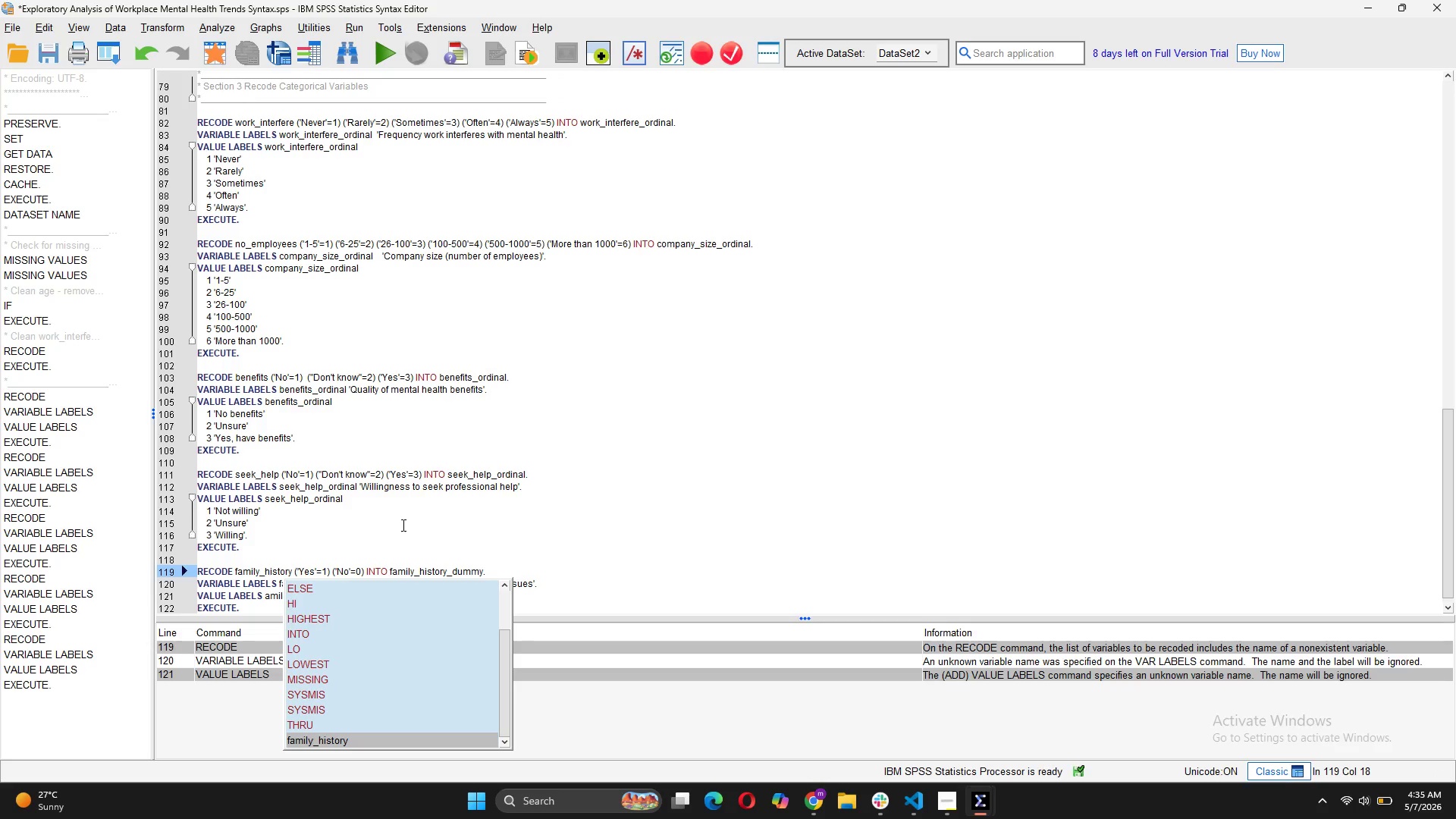 
left_click([425, 515])
 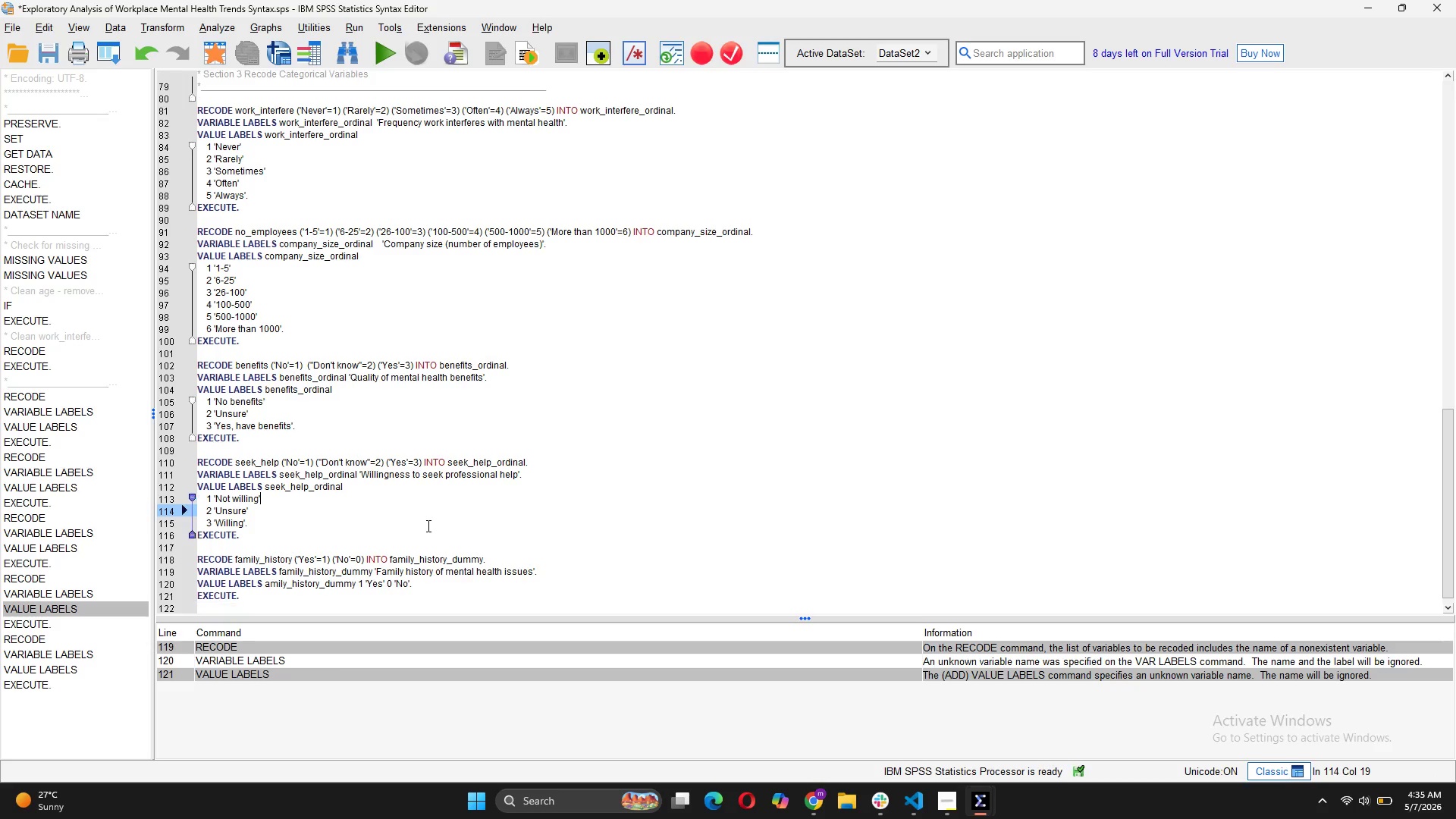 
scroll: coordinate [427, 526], scroll_direction: down, amount: 3.0
 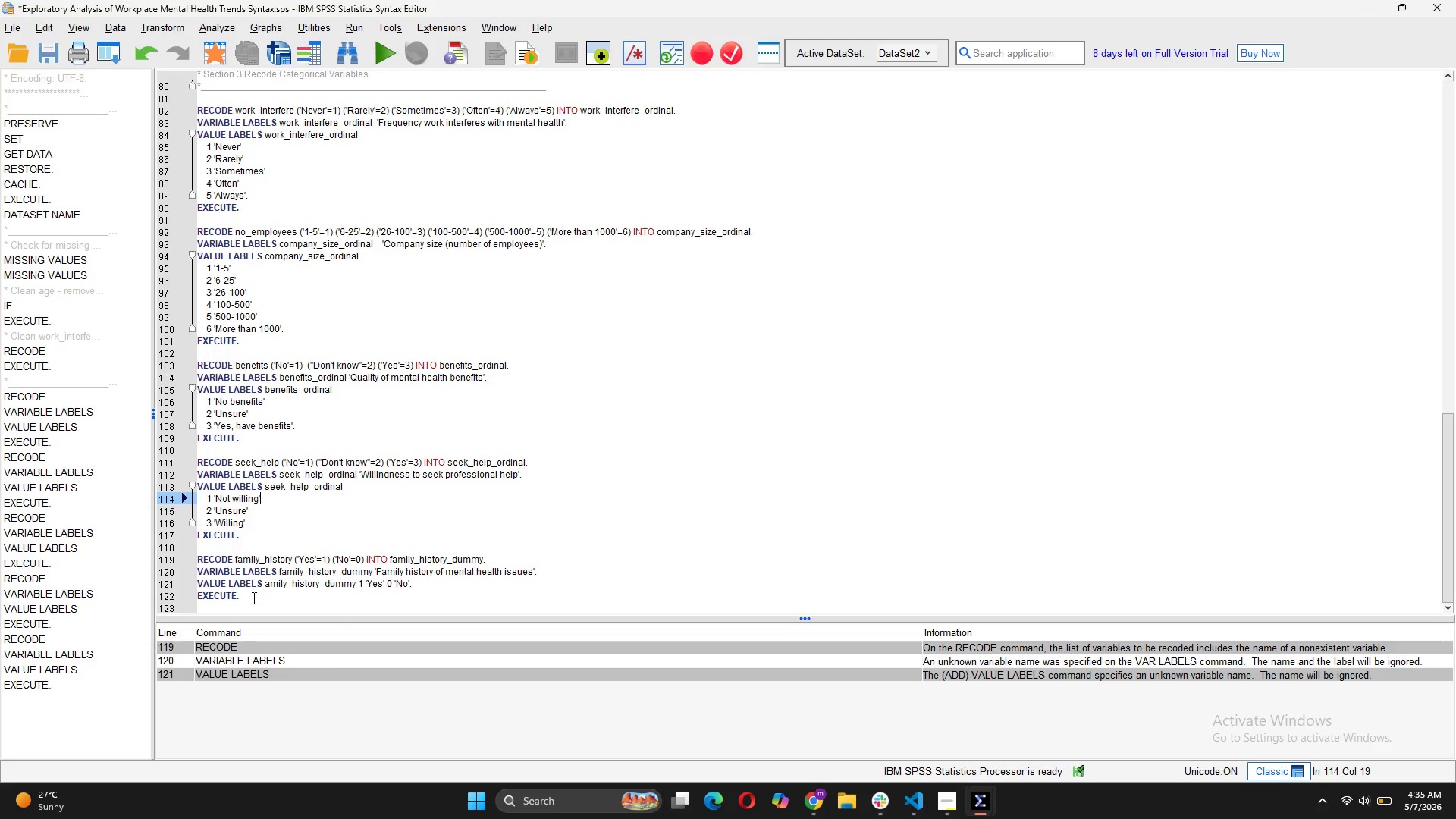 
left_click_drag(start_coordinate=[253, 598], to_coordinate=[186, 562])
 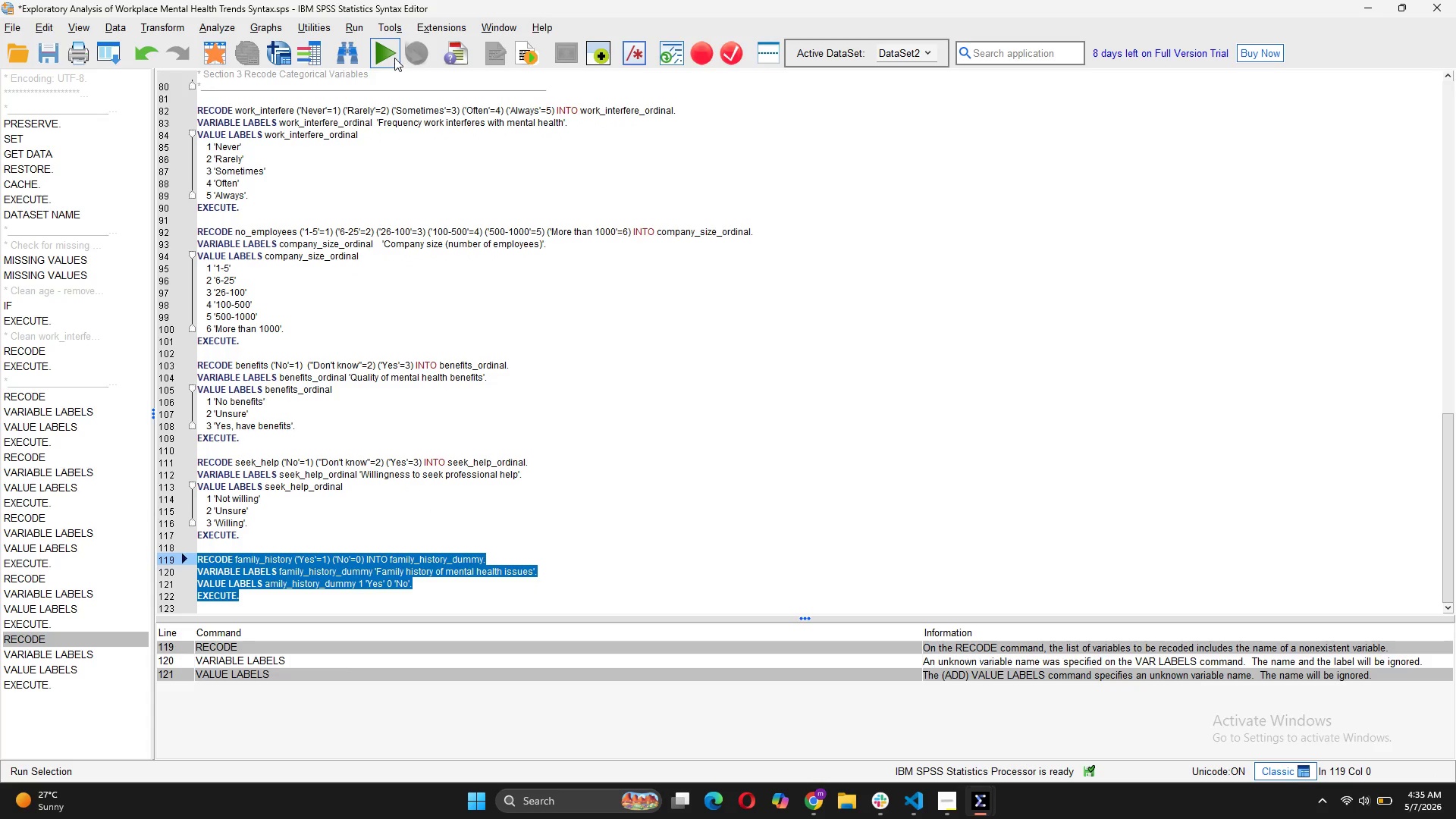 
left_click([394, 56])
 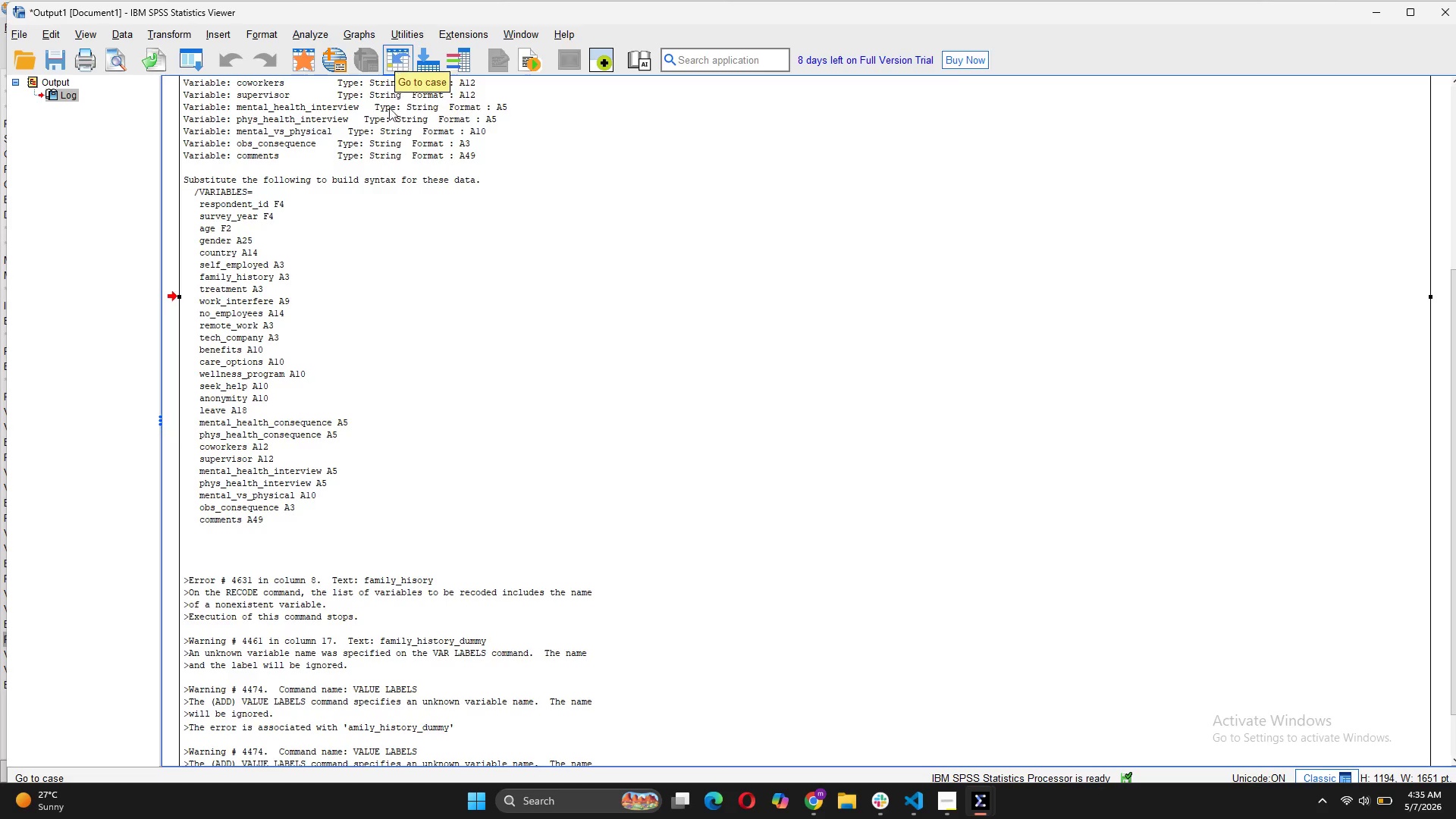 
scroll: coordinate [502, 599], scroll_direction: down, amount: 3.0
 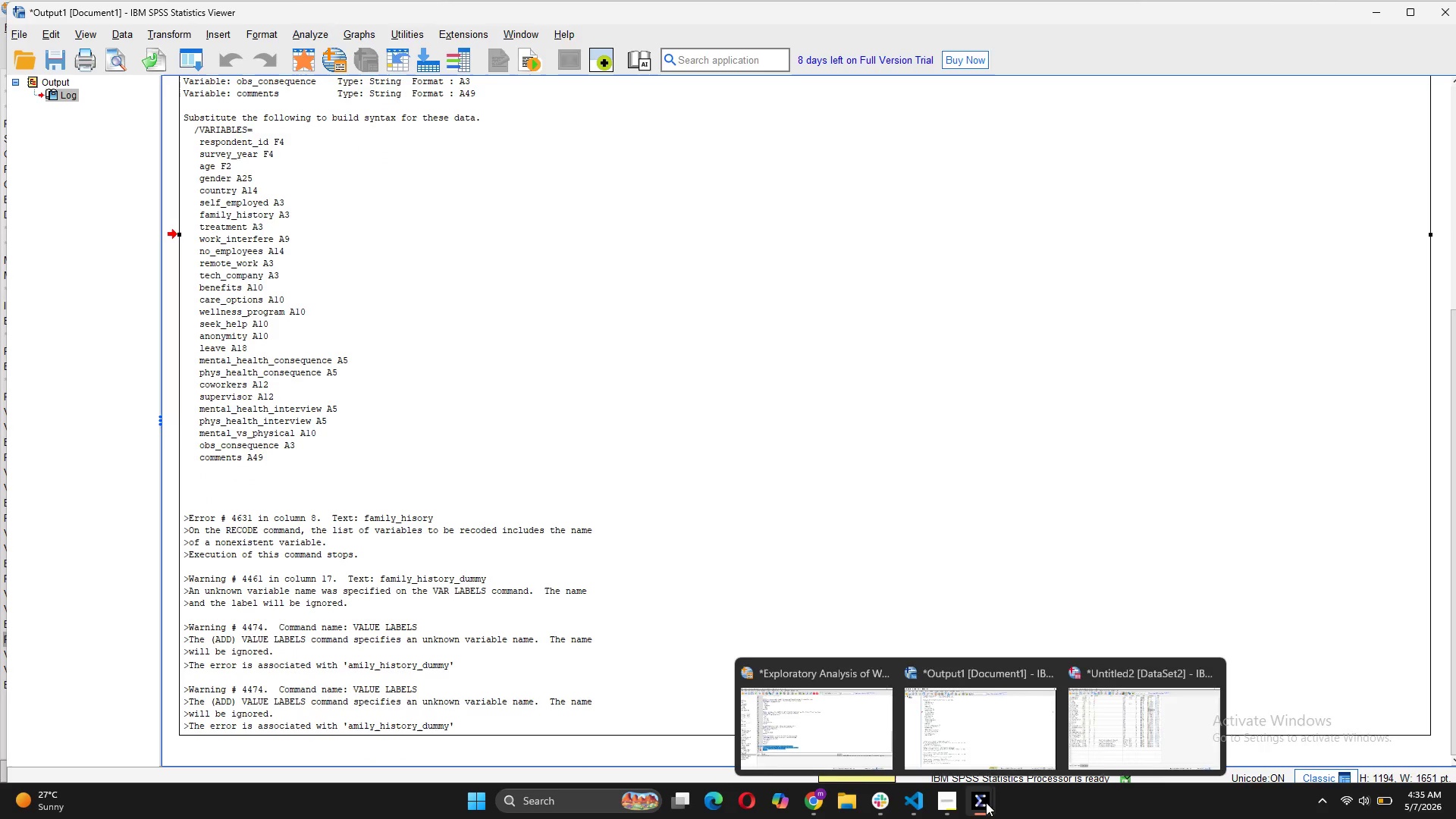 
left_click([813, 717])
 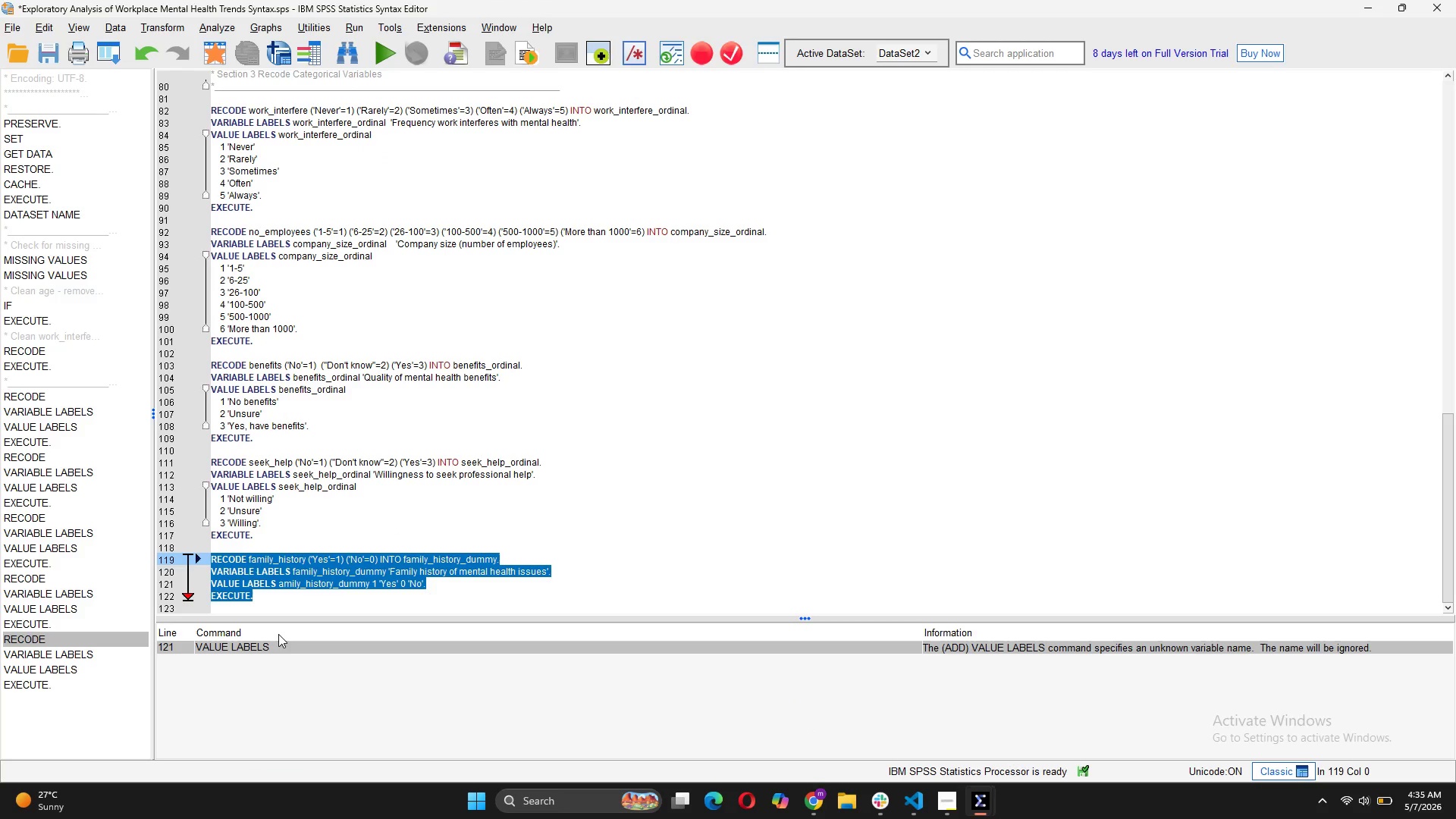 
left_click([279, 586])
 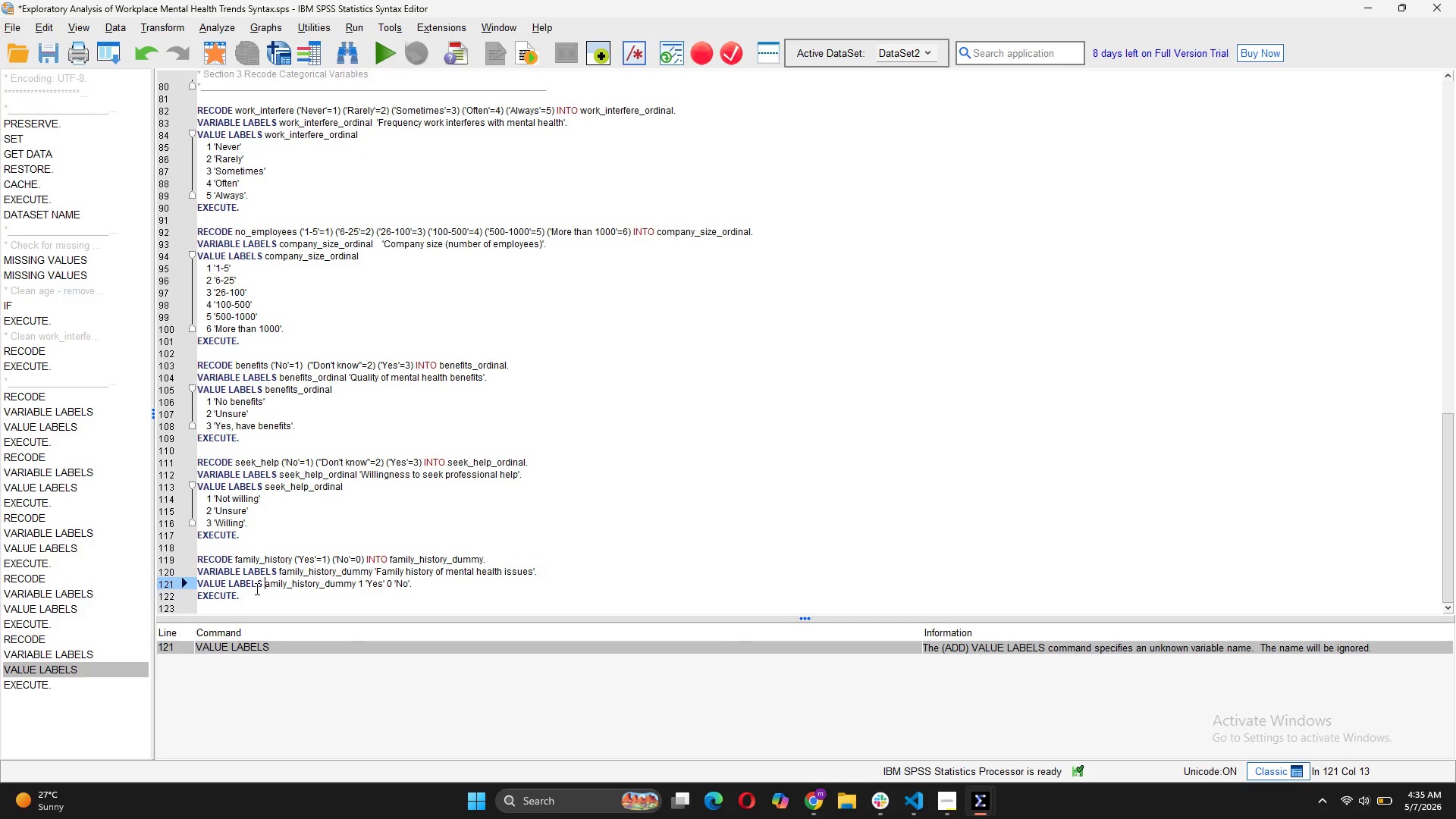 
key(F)
 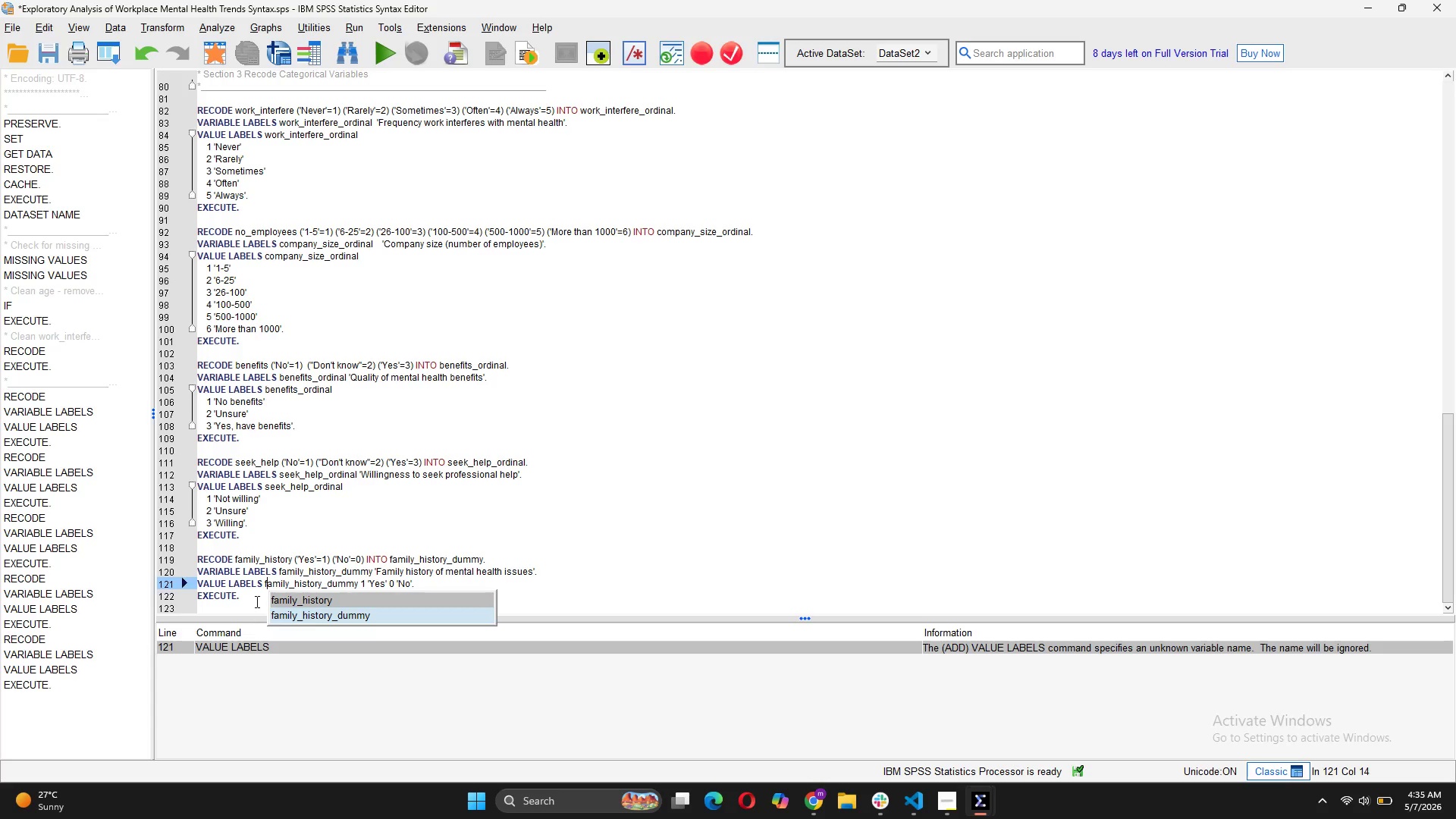 
left_click([257, 599])
 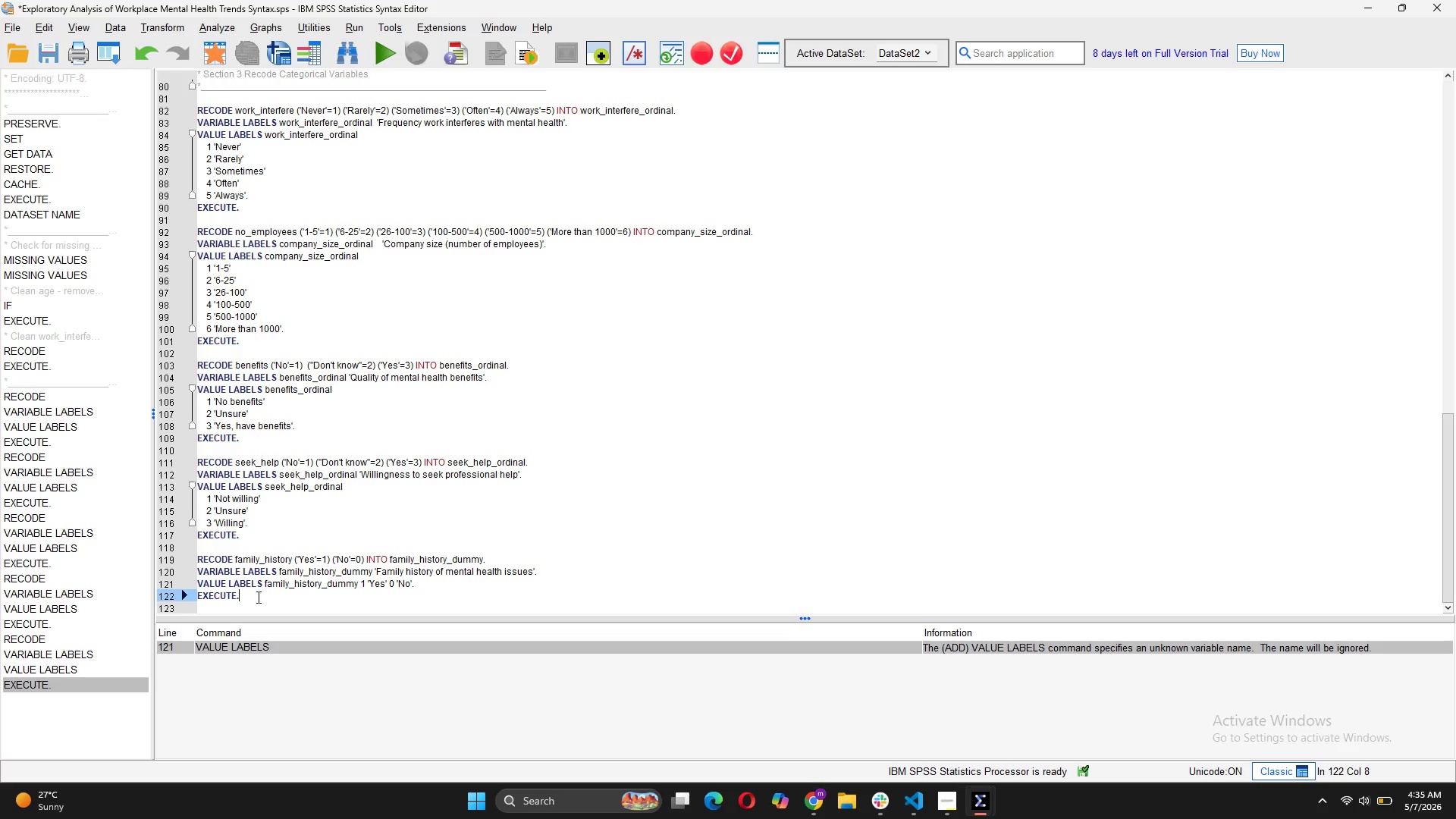 
left_click_drag(start_coordinate=[257, 597], to_coordinate=[177, 547])
 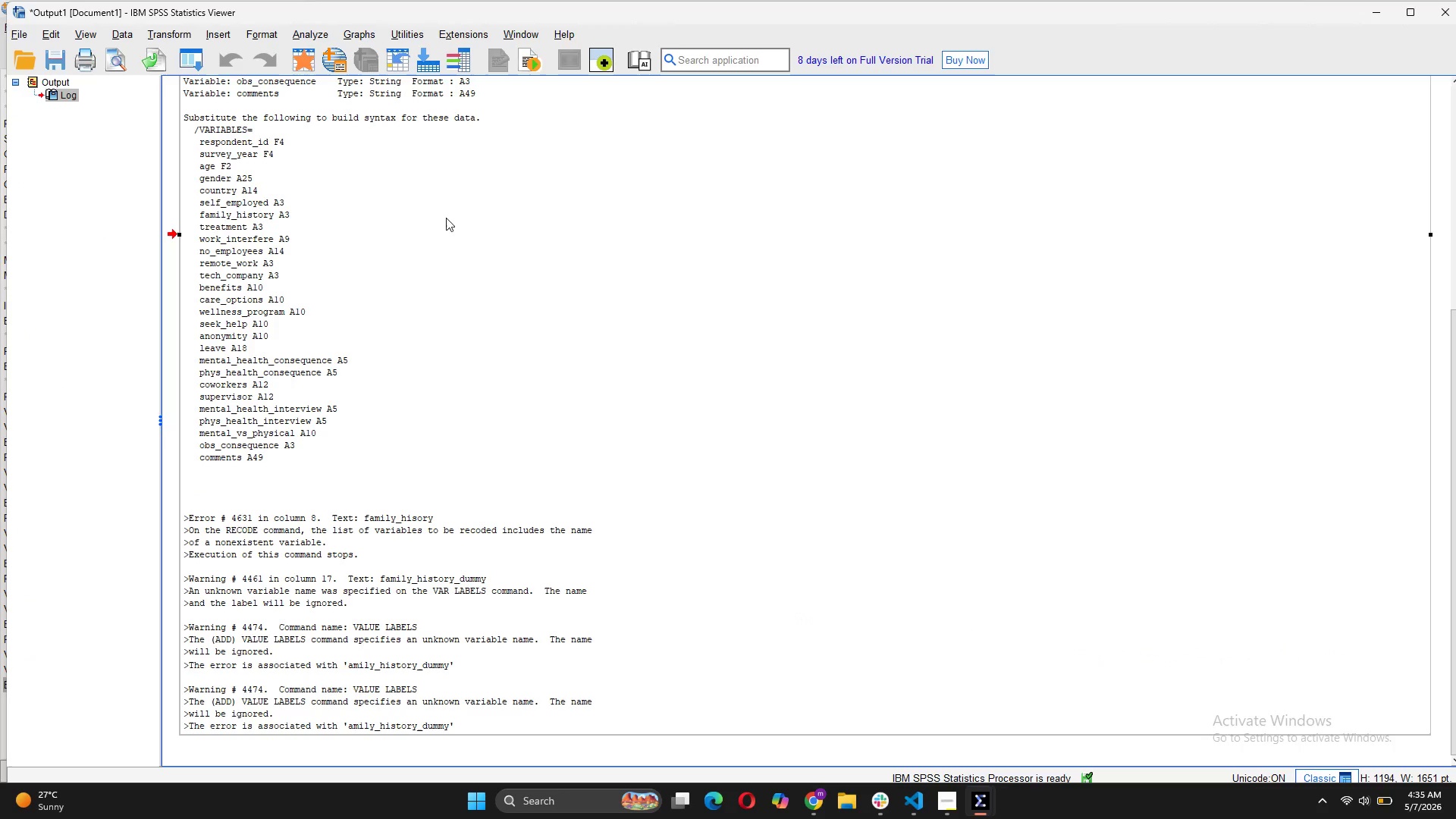 
double_click([516, 582])
 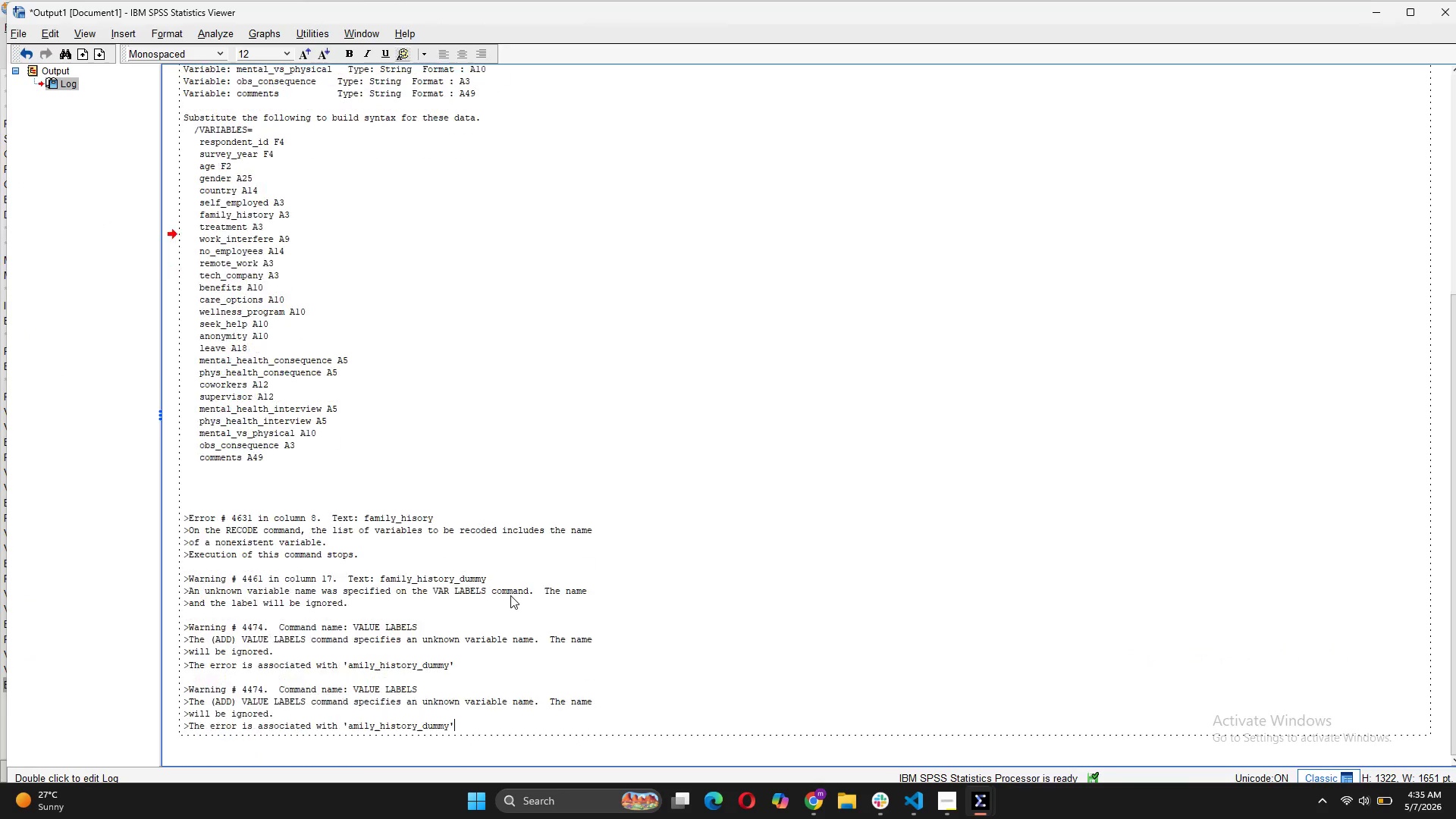 
scroll: coordinate [510, 595], scroll_direction: down, amount: 6.0
 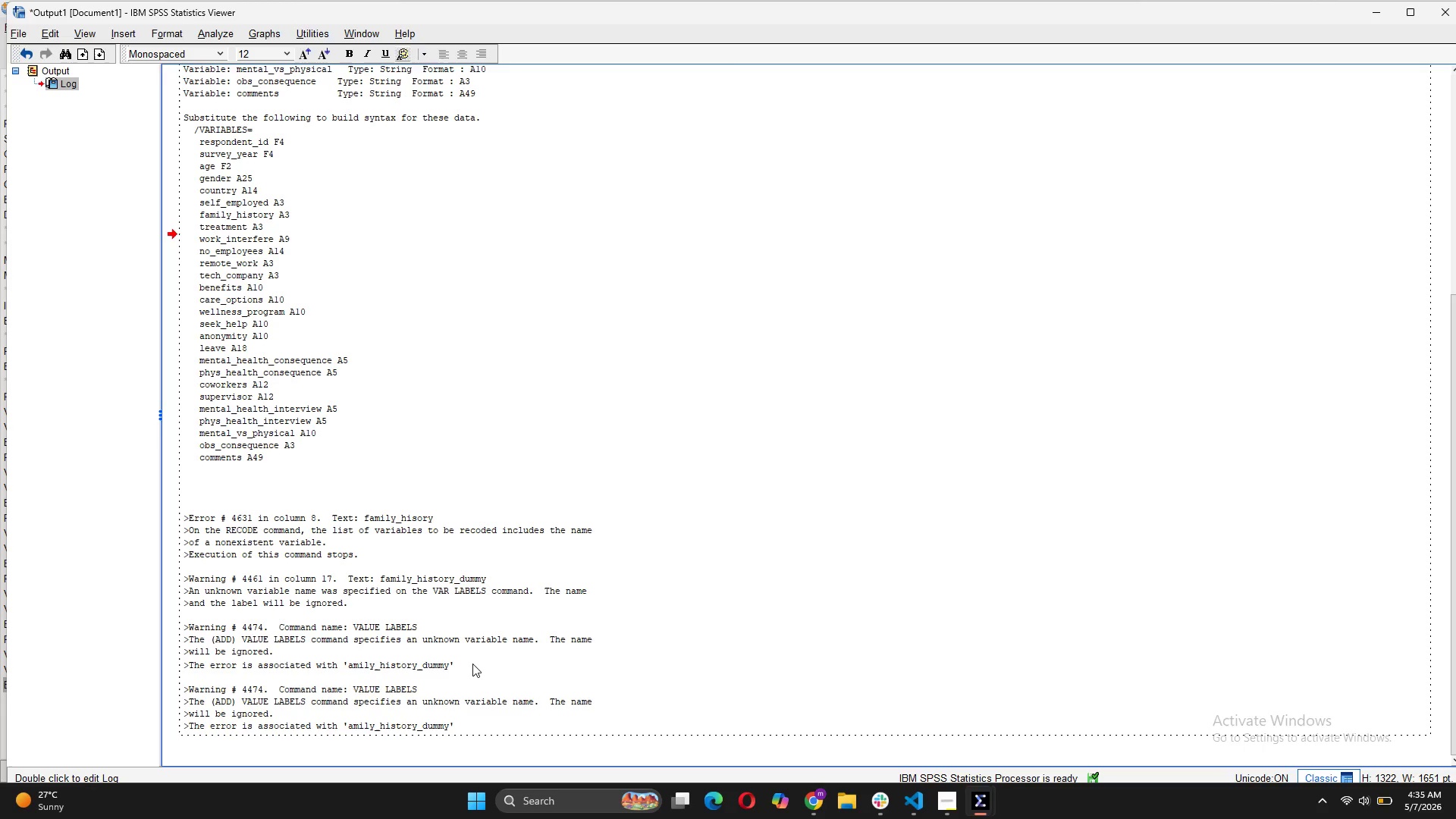 
wait(5.26)
 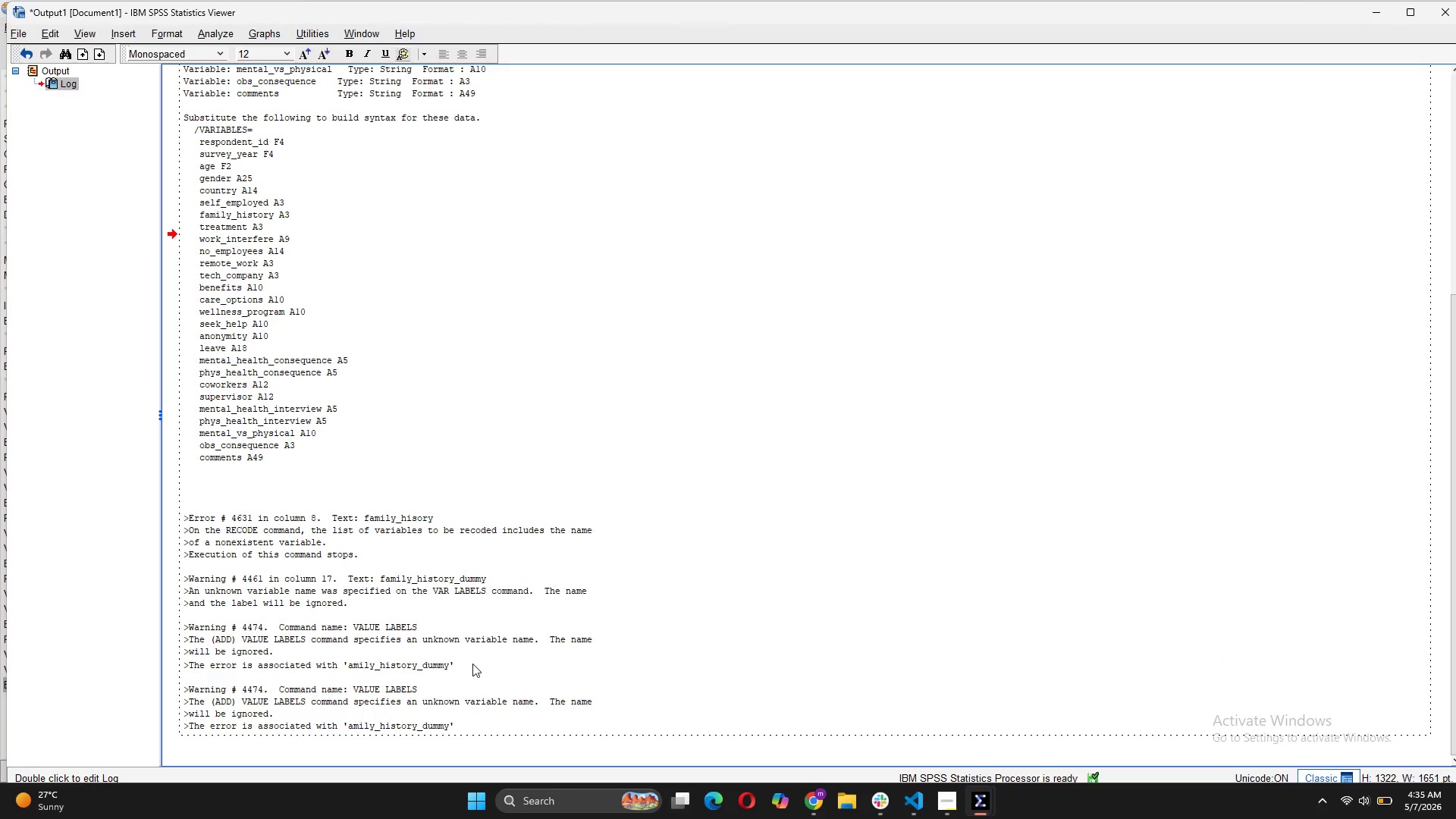 
left_click_drag(start_coordinate=[463, 720], to_coordinate=[184, 514])
 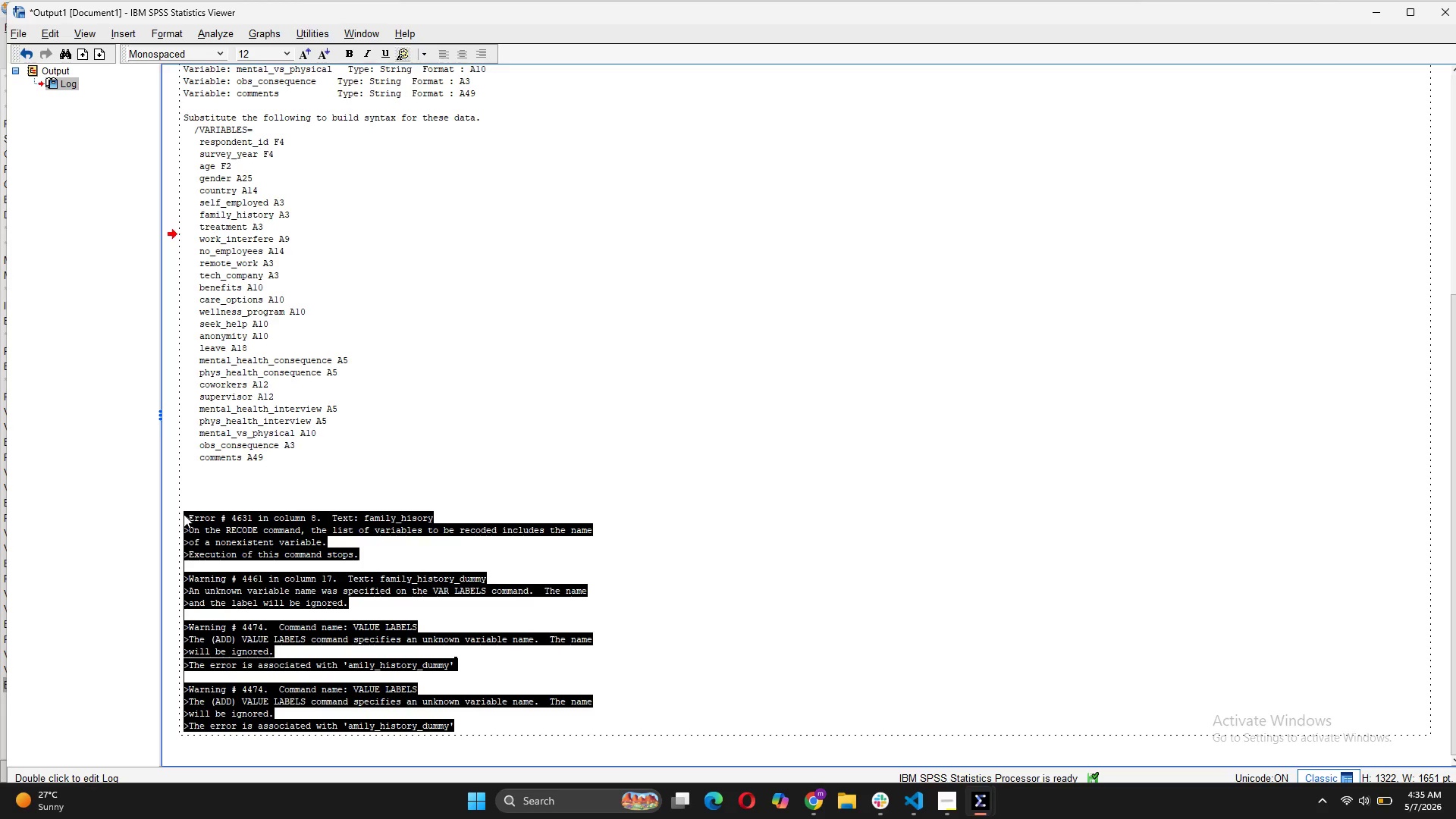 
key(Backspace)
 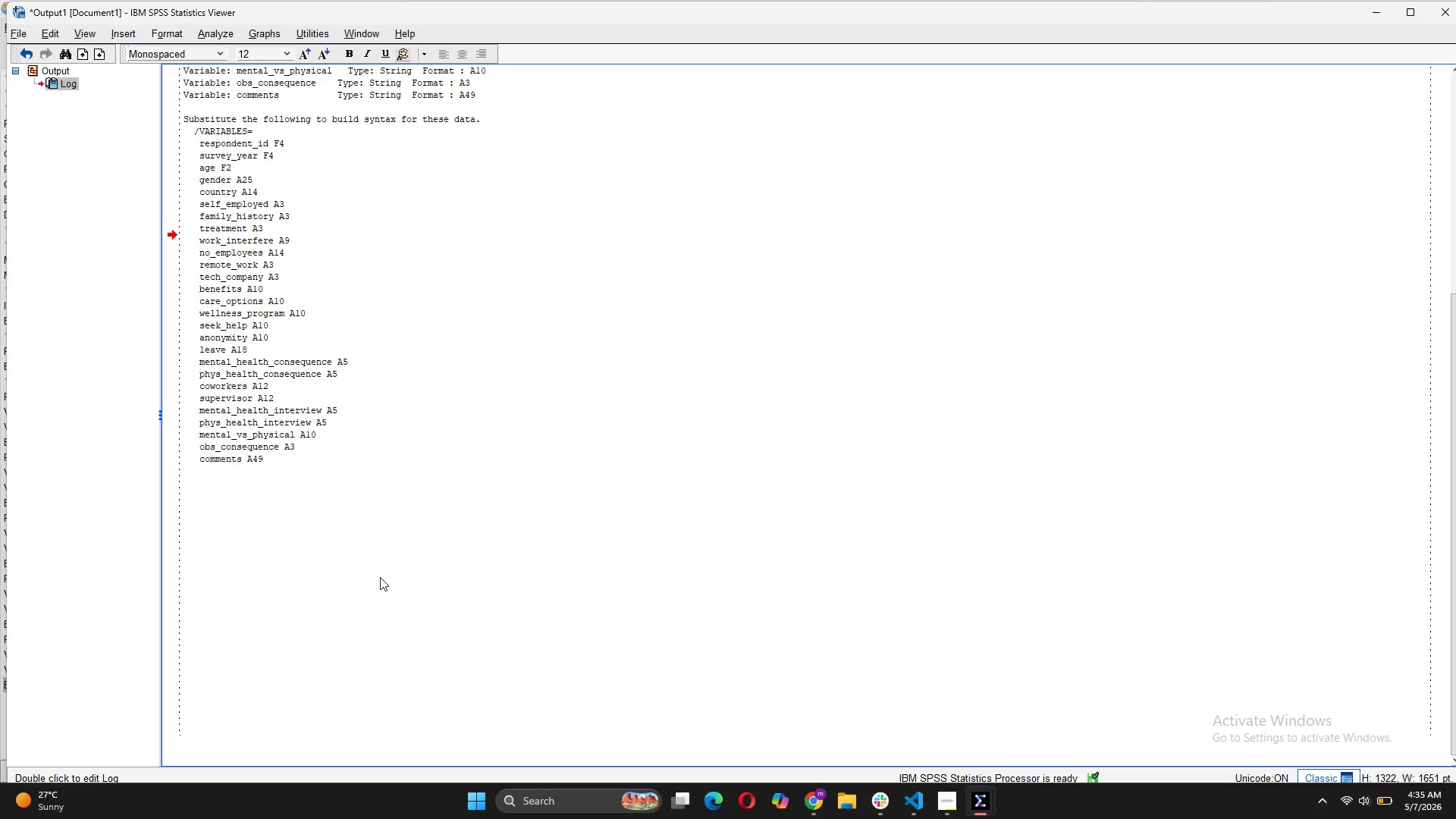 
scroll: coordinate [595, 559], scroll_direction: down, amount: 6.0
 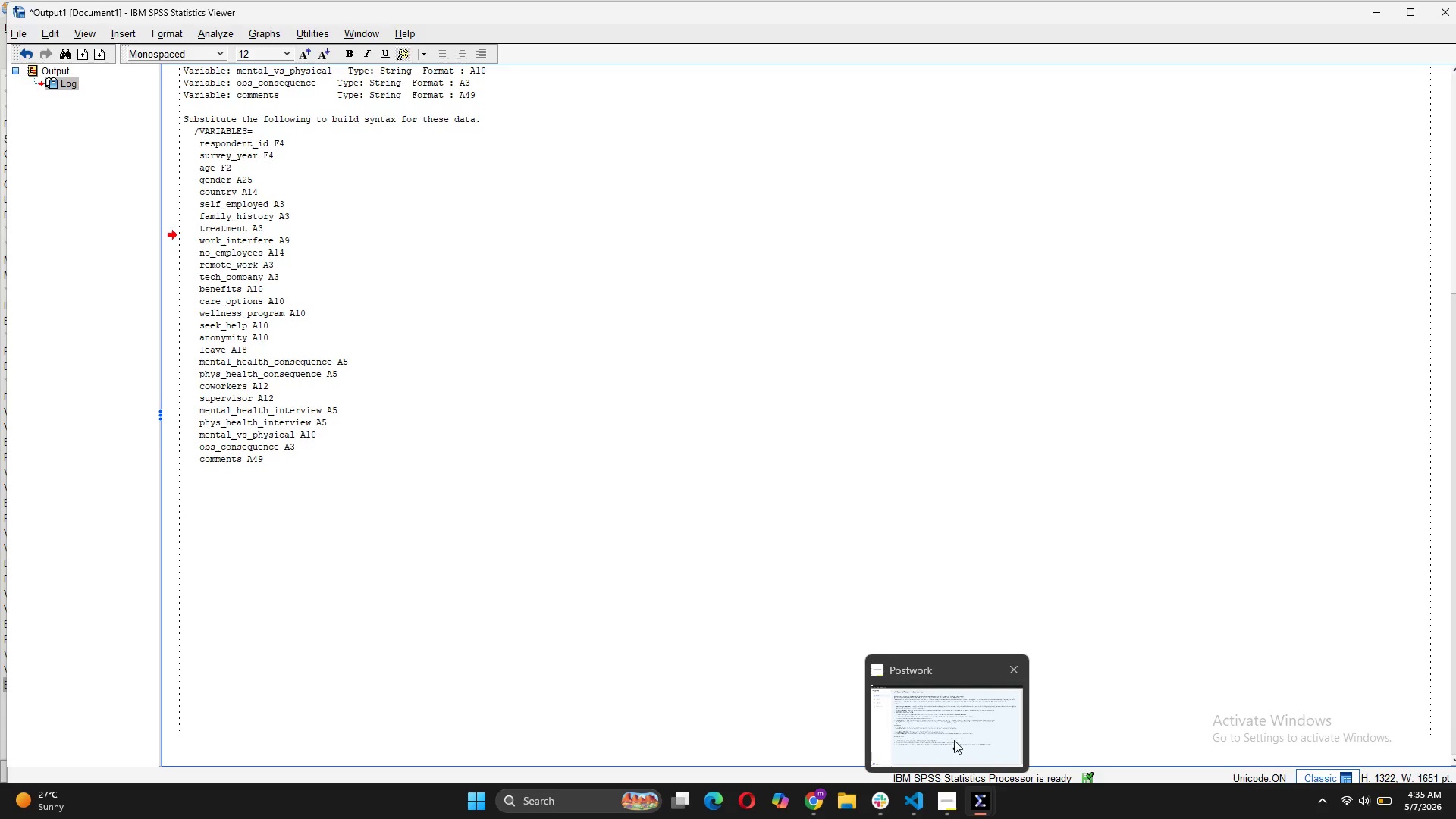 
left_click([954, 740])